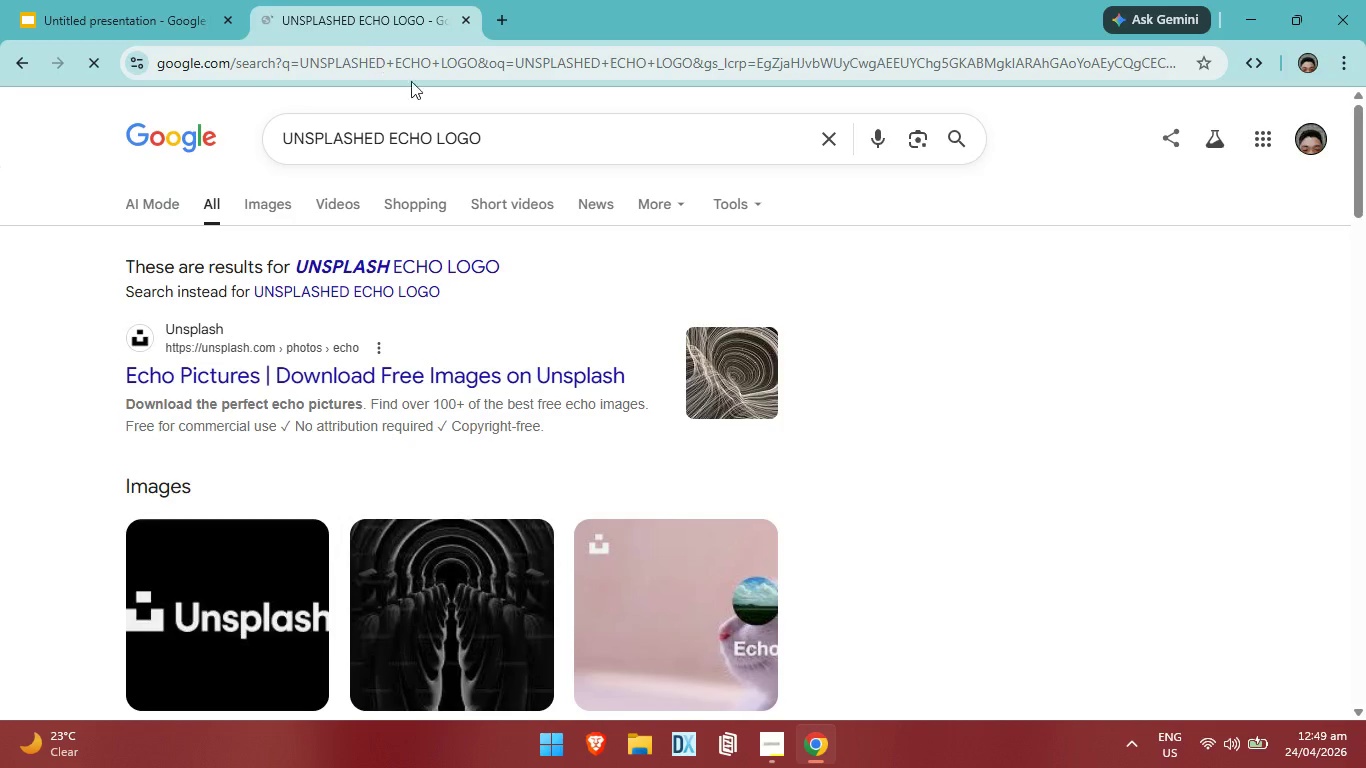 
left_click([506, 149])
 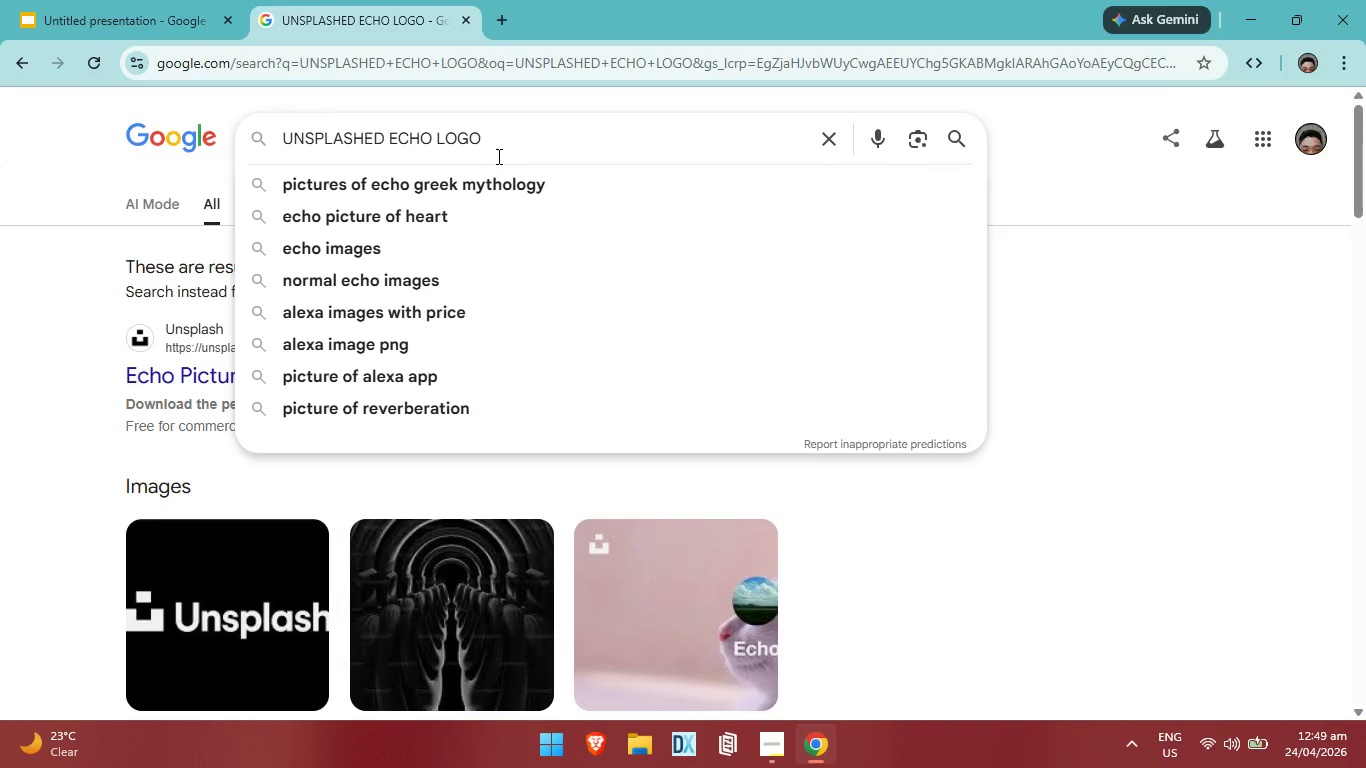 
key(Backspace)
key(Backspace)
key(Backspace)
key(Backspace)
type(symbol)
 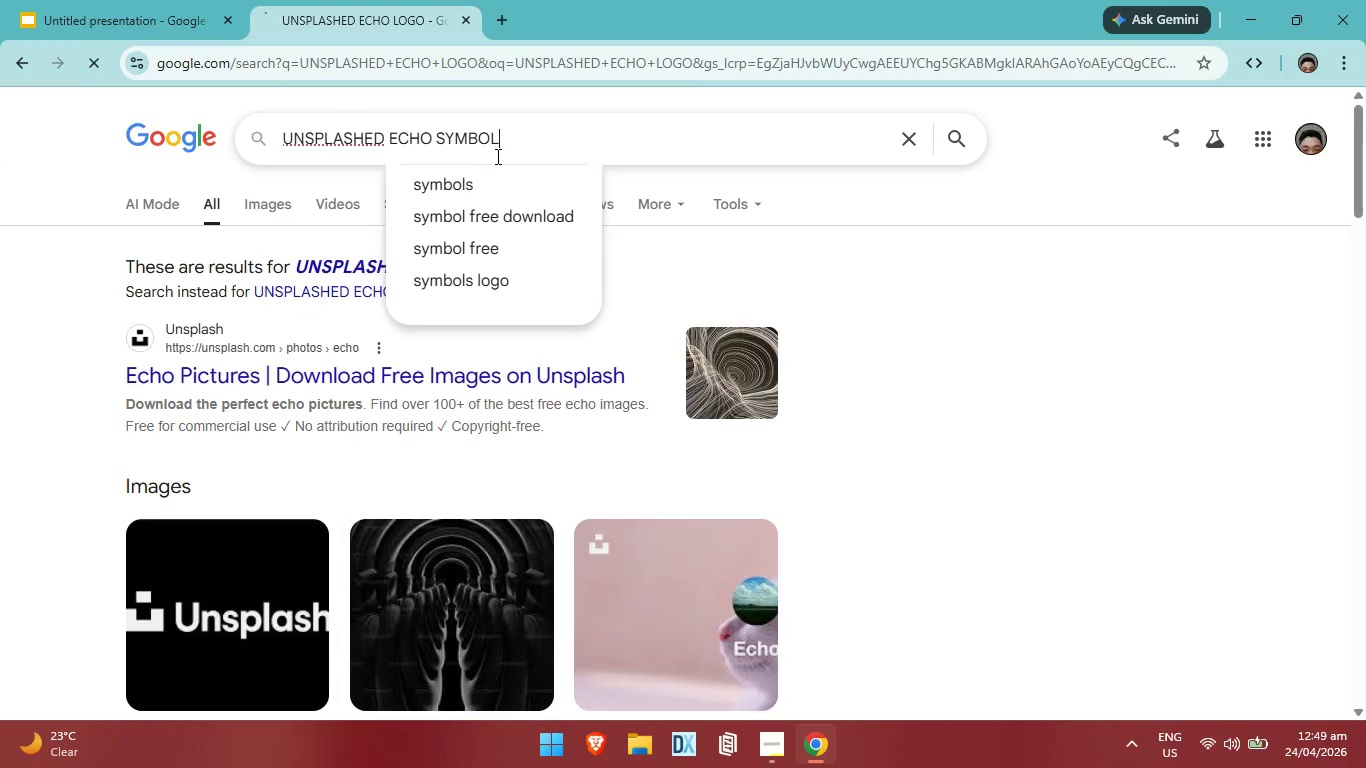 
key(Enter)
 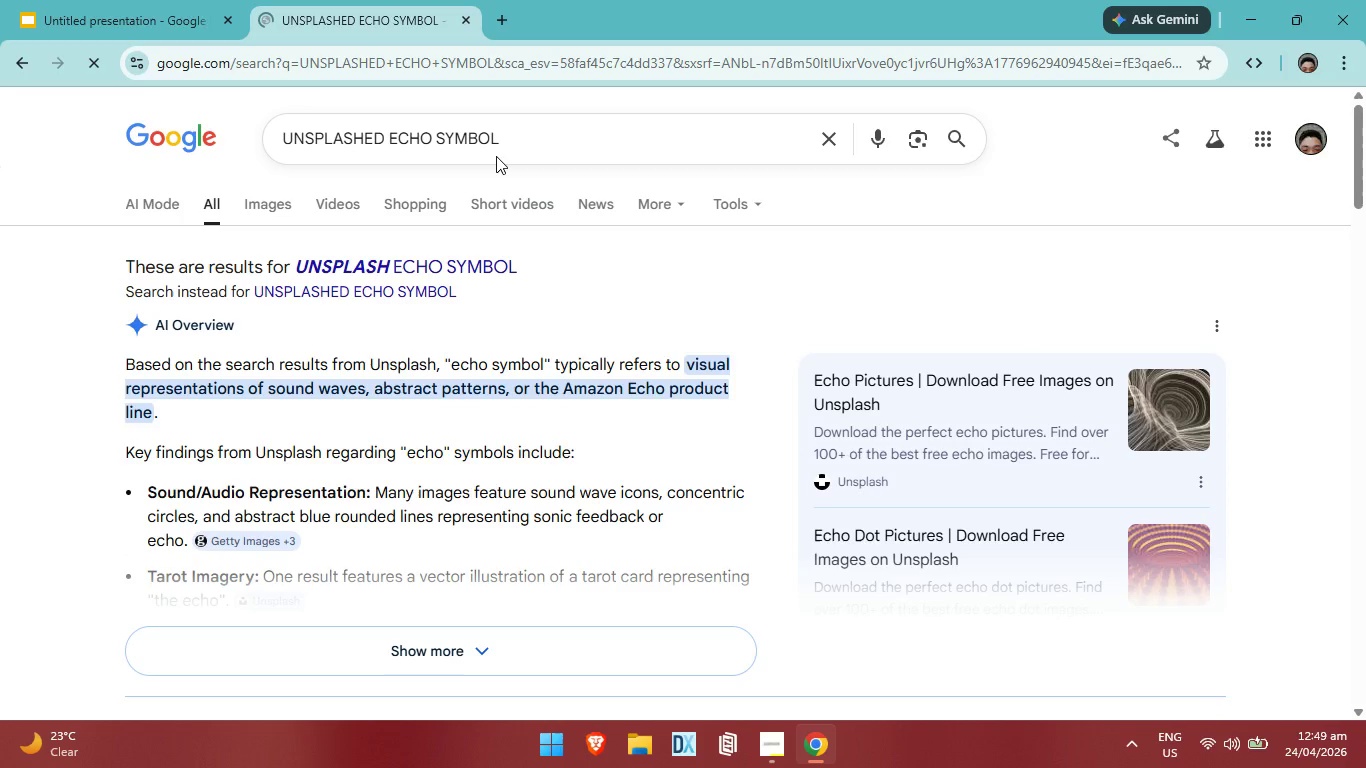 
left_click([265, 210])
 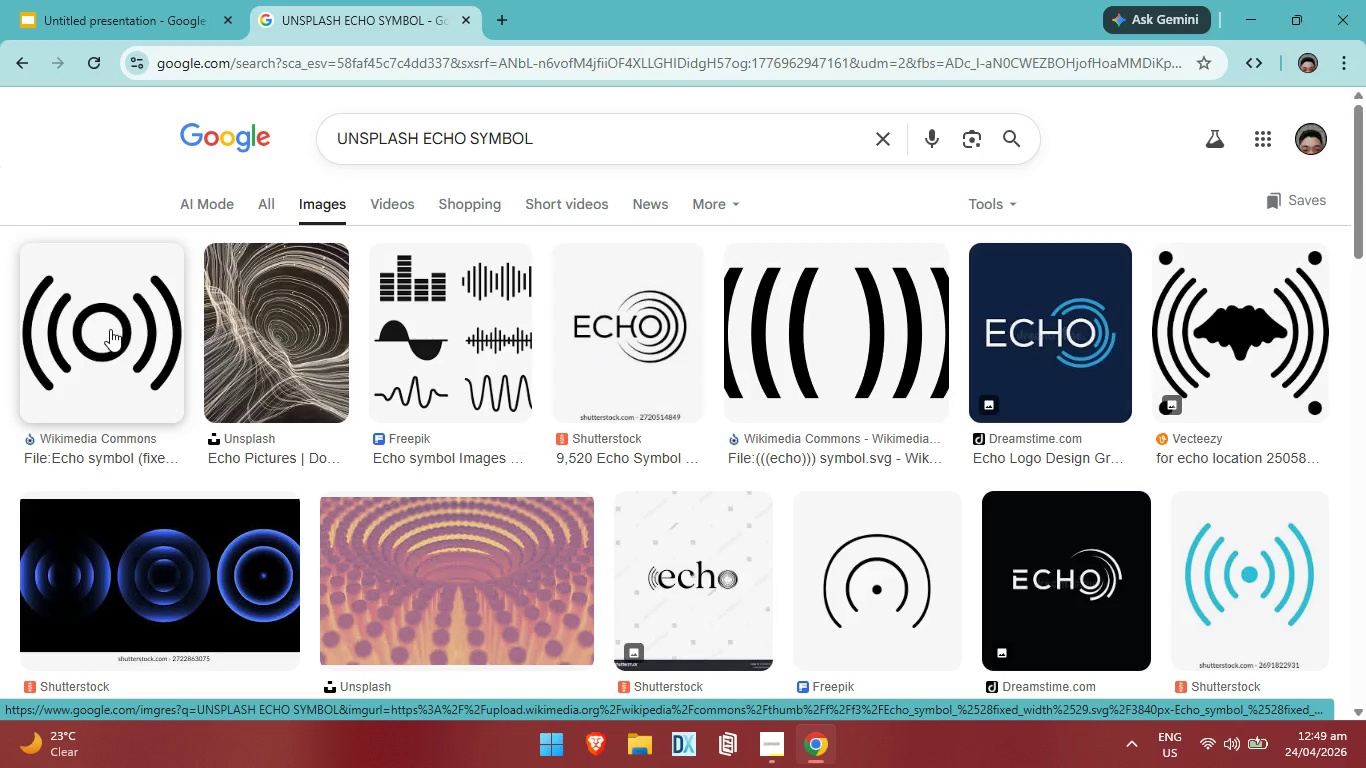 
wait(14.2)
 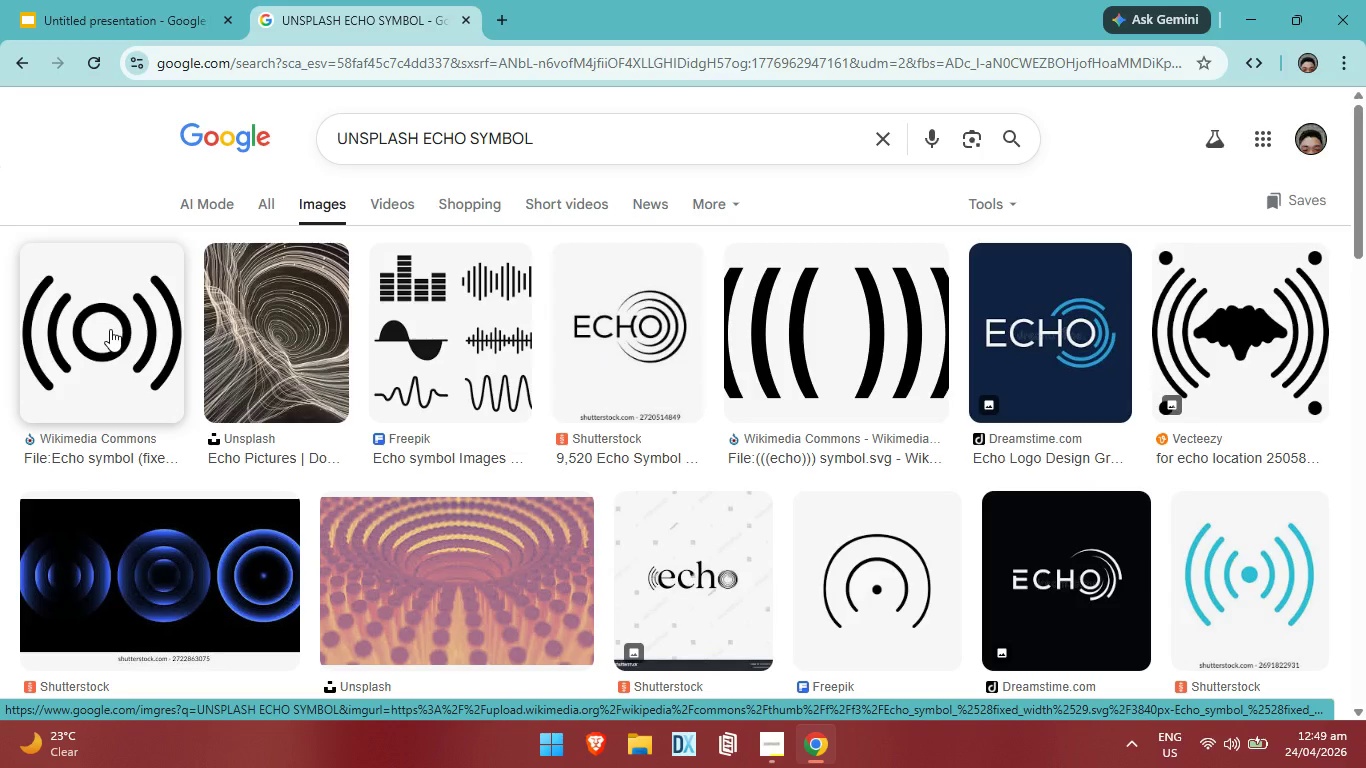 
scroll: coordinate [709, 426], scroll_direction: none, amount: 0.0
 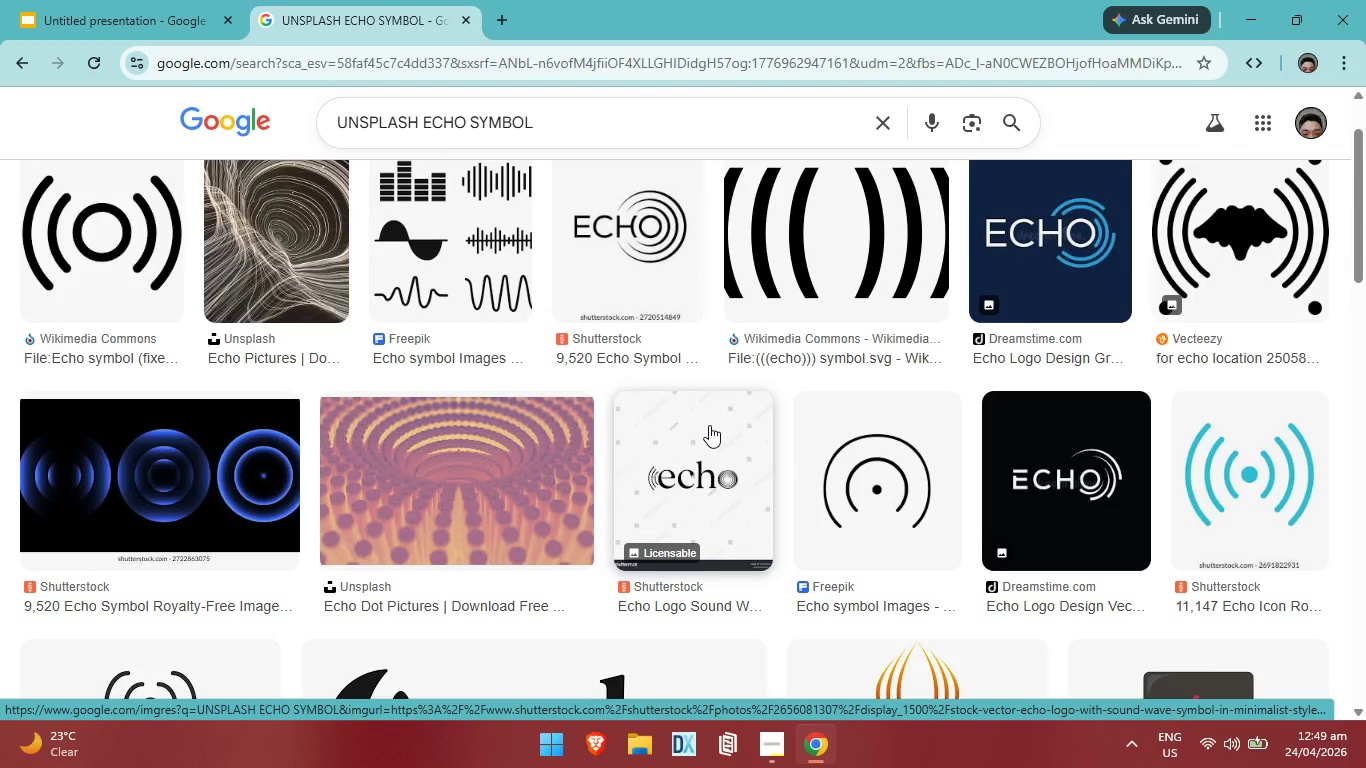 
scroll: coordinate [715, 425], scroll_direction: up, amount: 2.0
 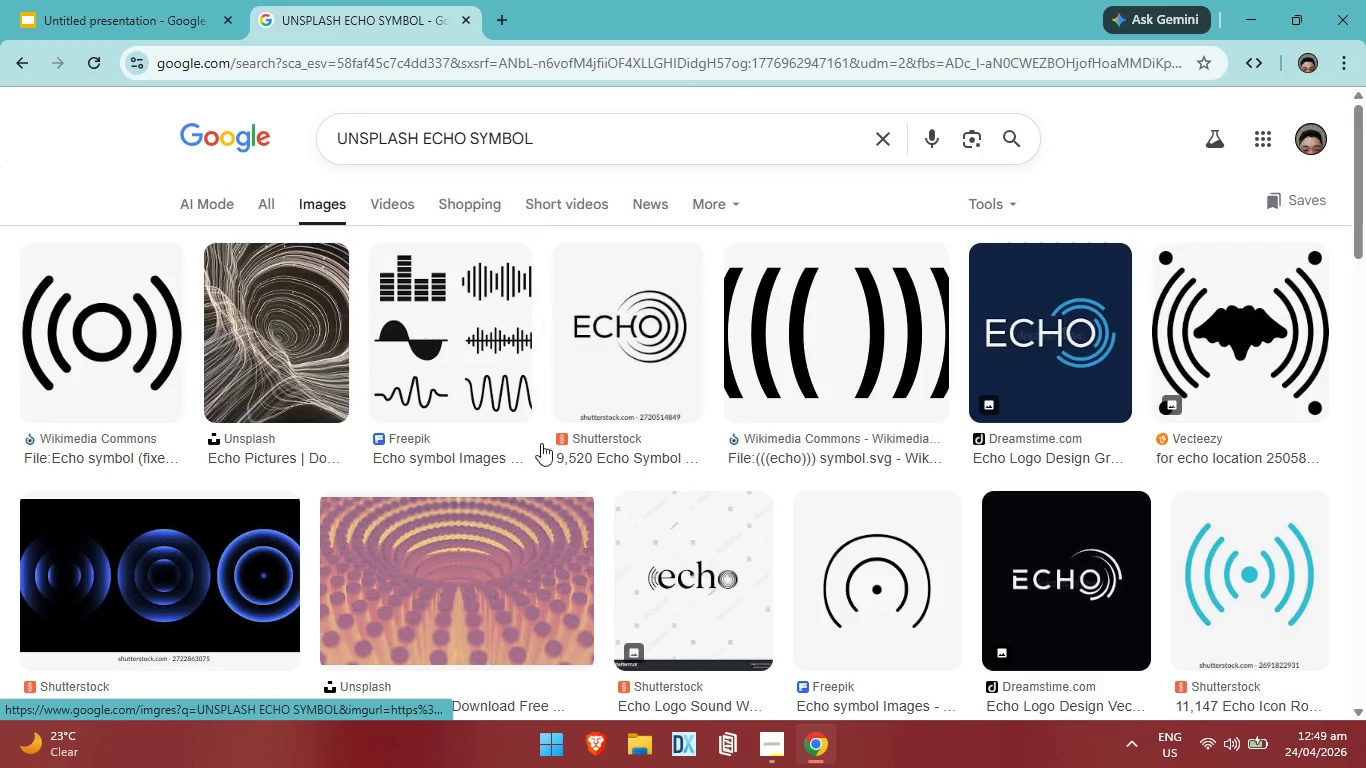 
scroll: coordinate [565, 520], scroll_direction: down, amount: 2.0
 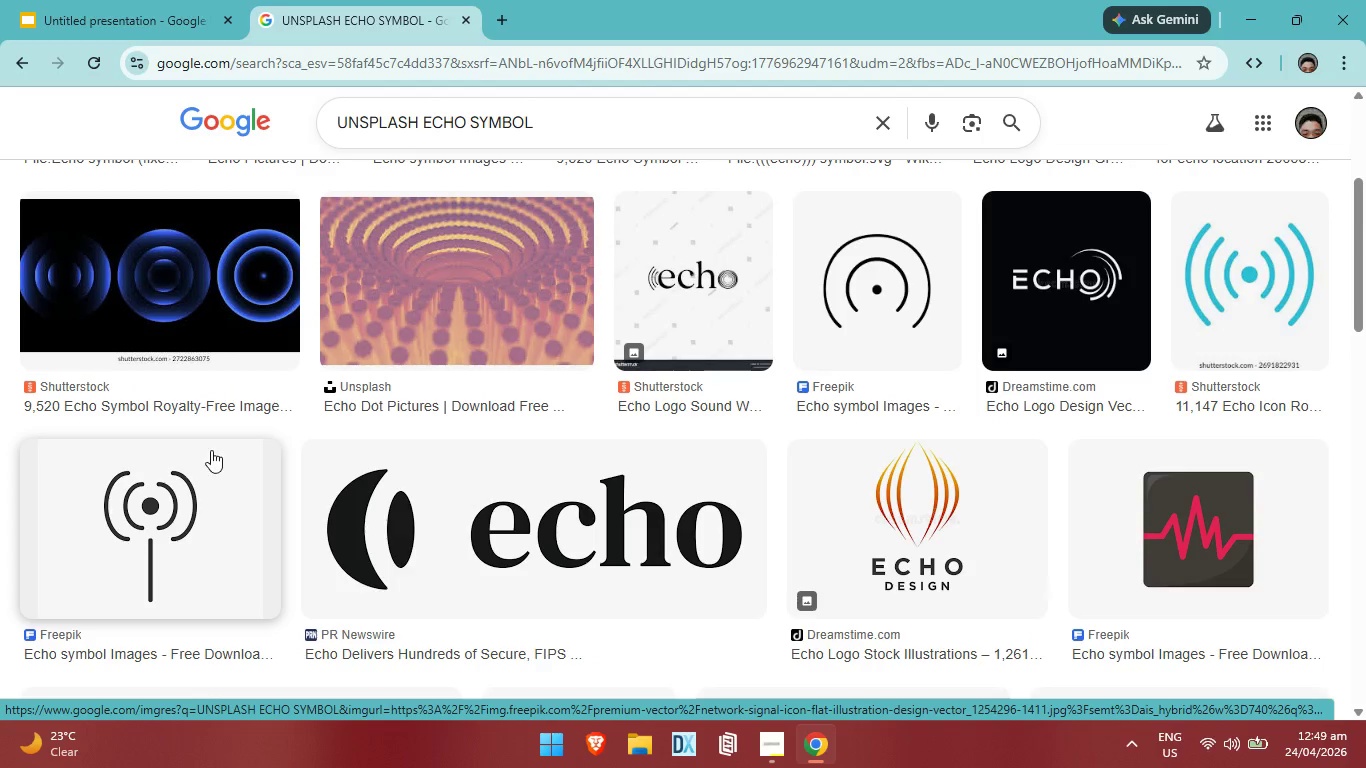 
left_click([165, 17])
 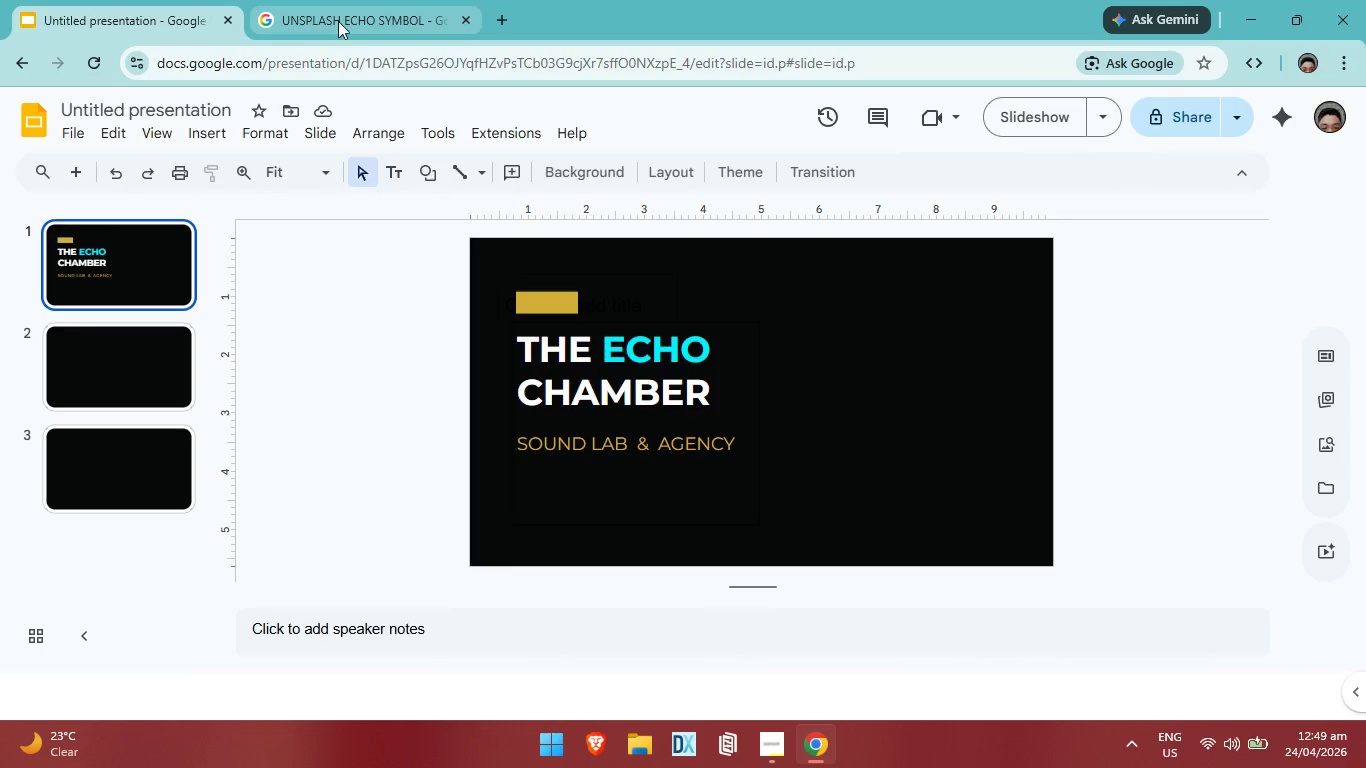 
left_click([339, 20])
 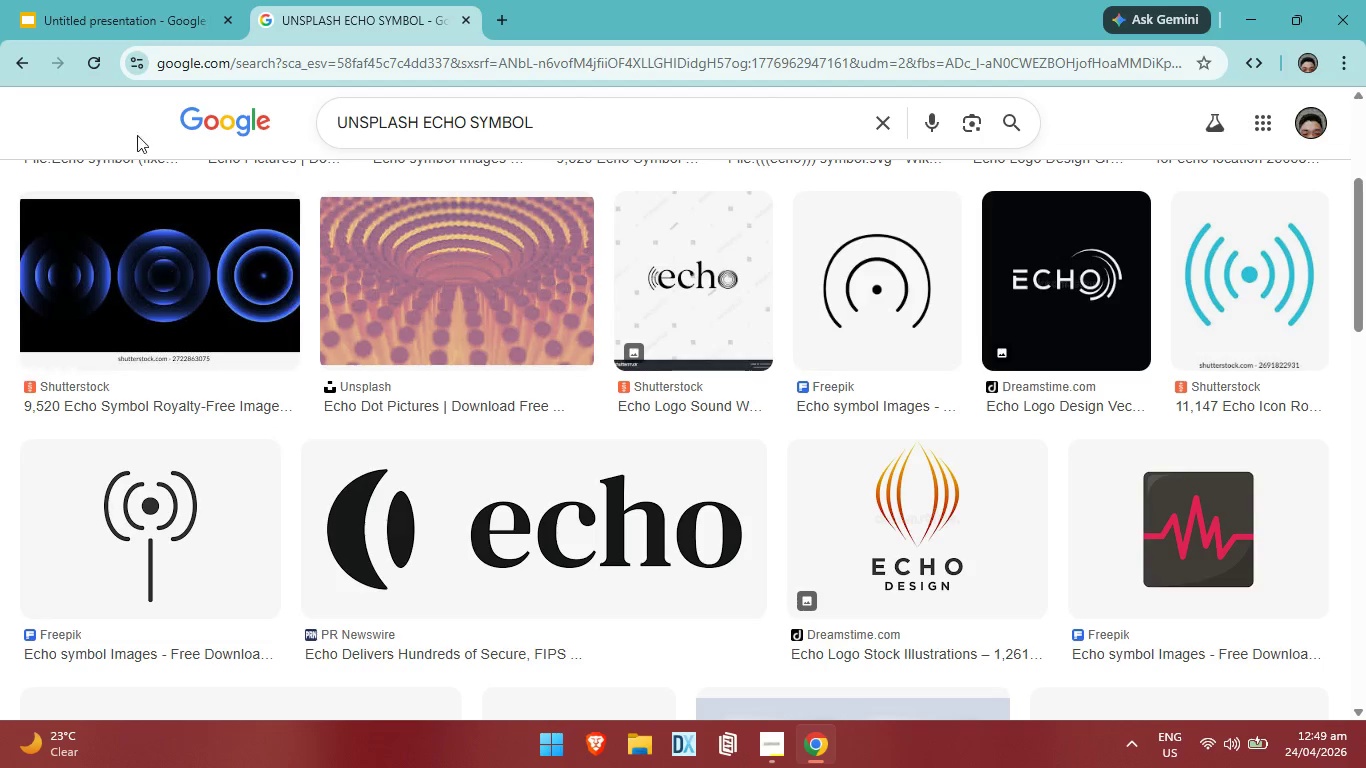 
left_click([168, 21])
 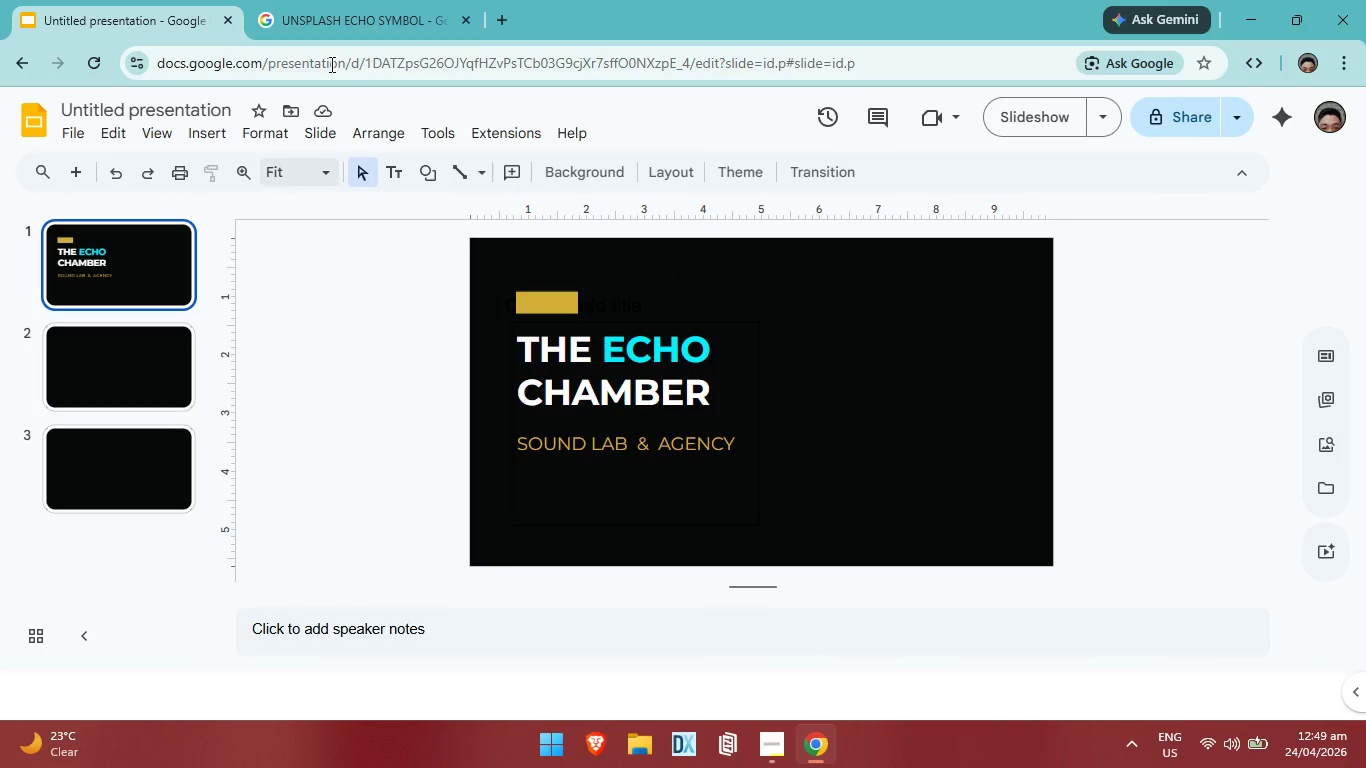 
left_click([337, 7])
 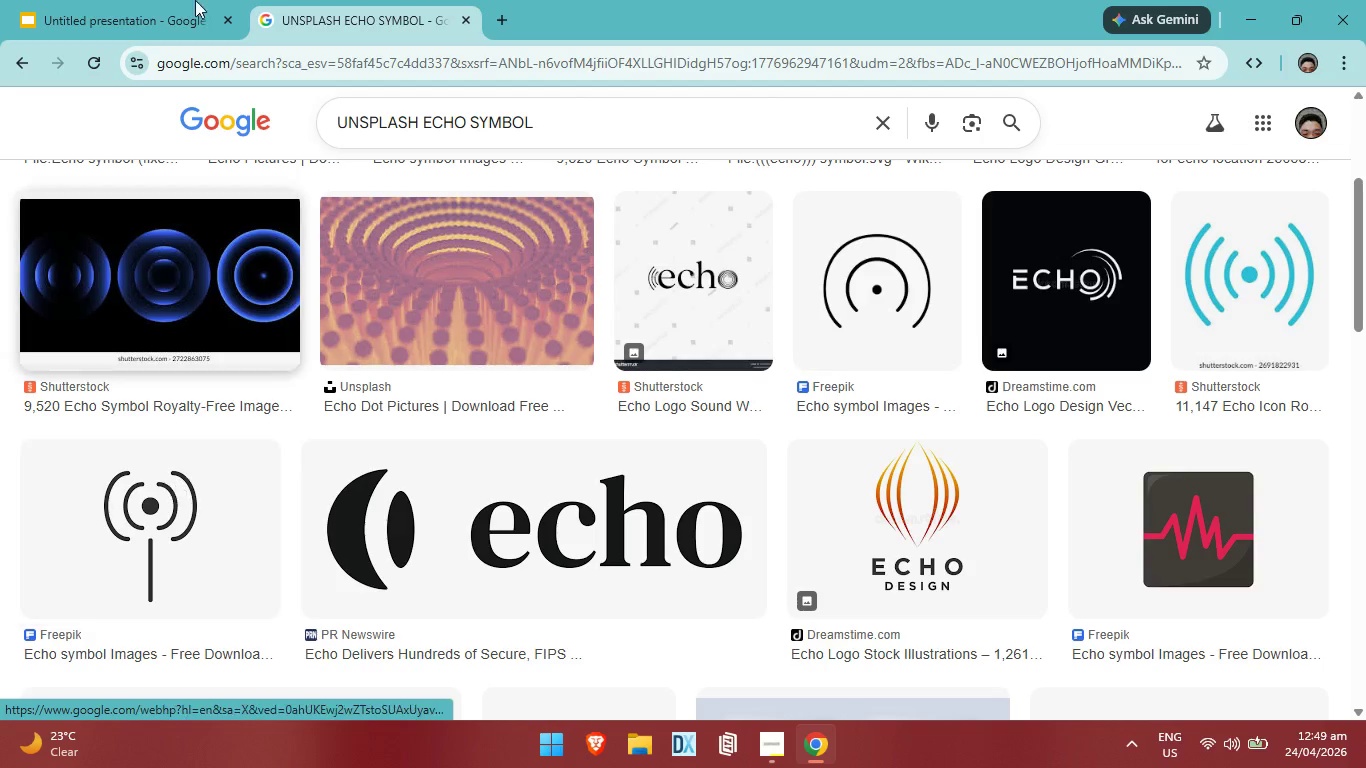 
left_click([178, 0])
 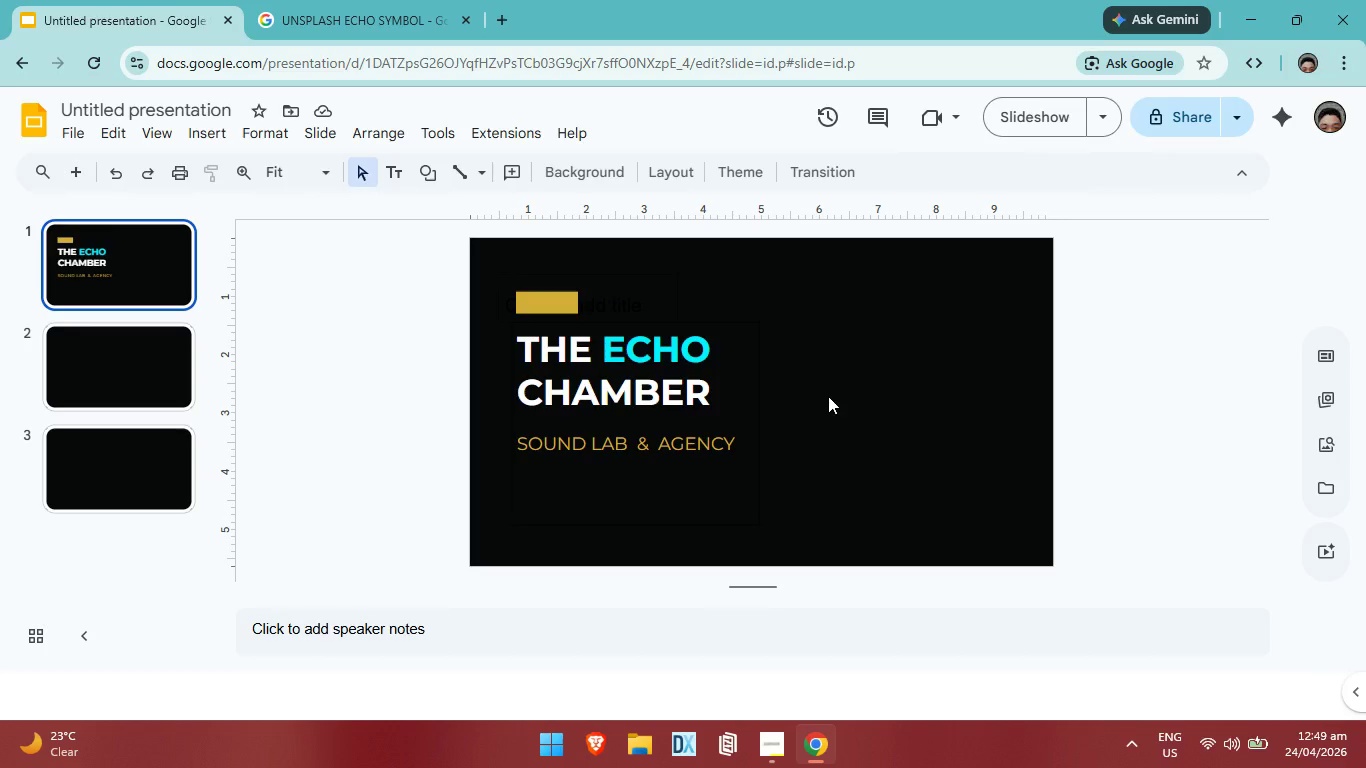 
left_click([829, 396])
 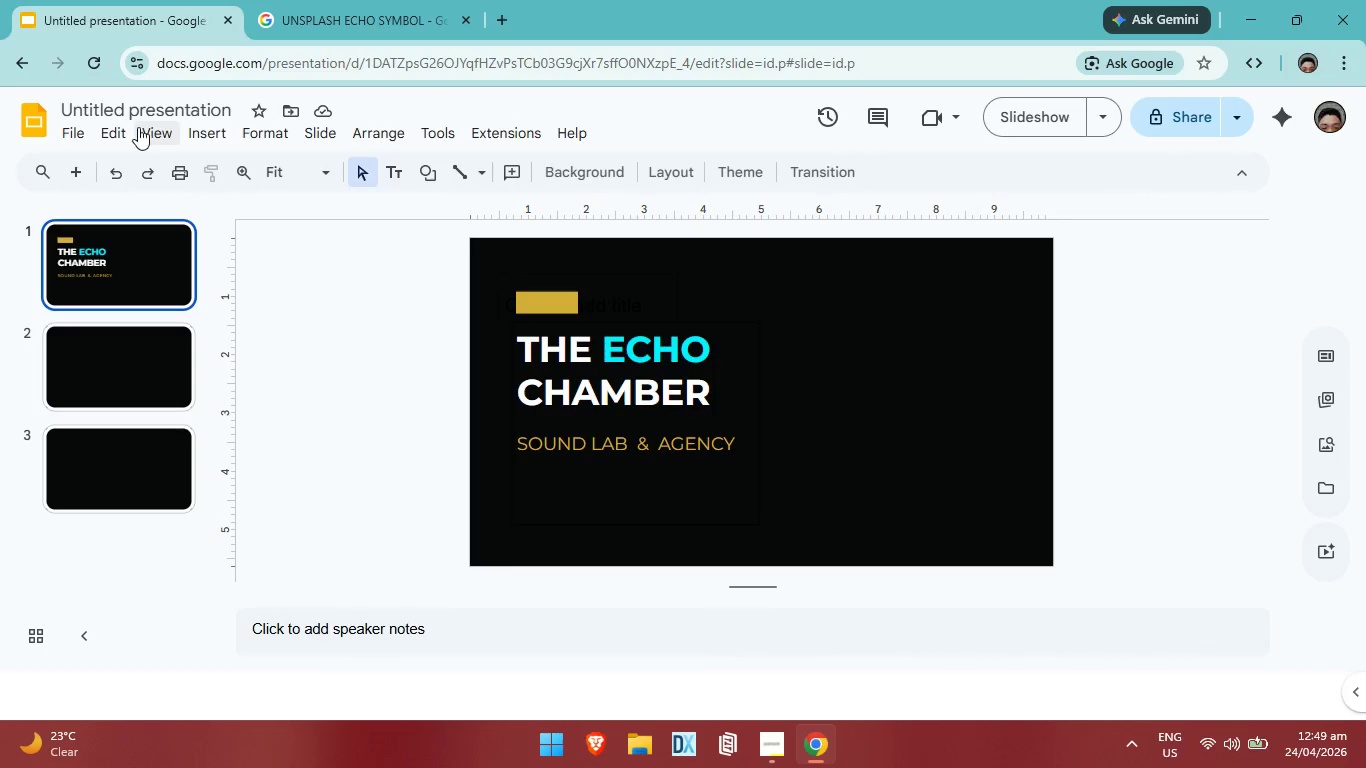 
left_click([161, 134])
 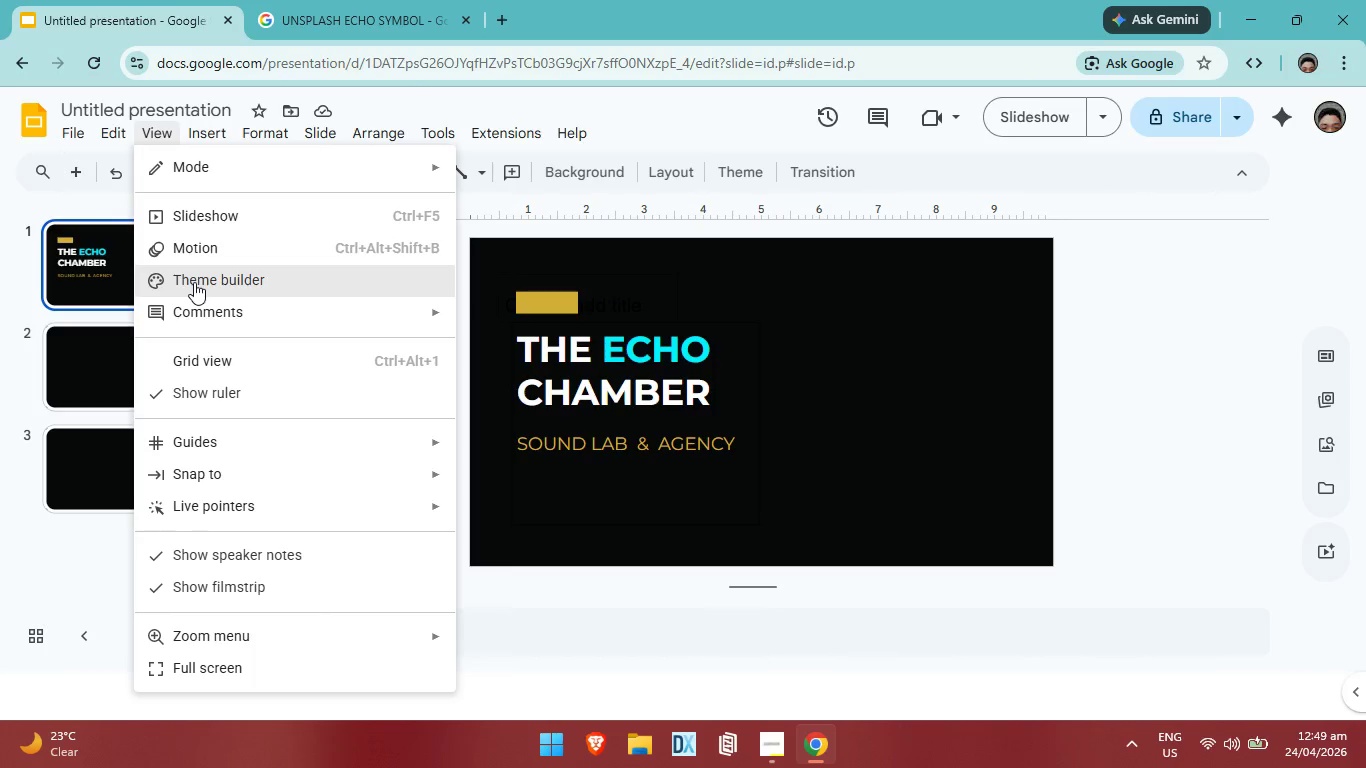 
left_click([195, 282])
 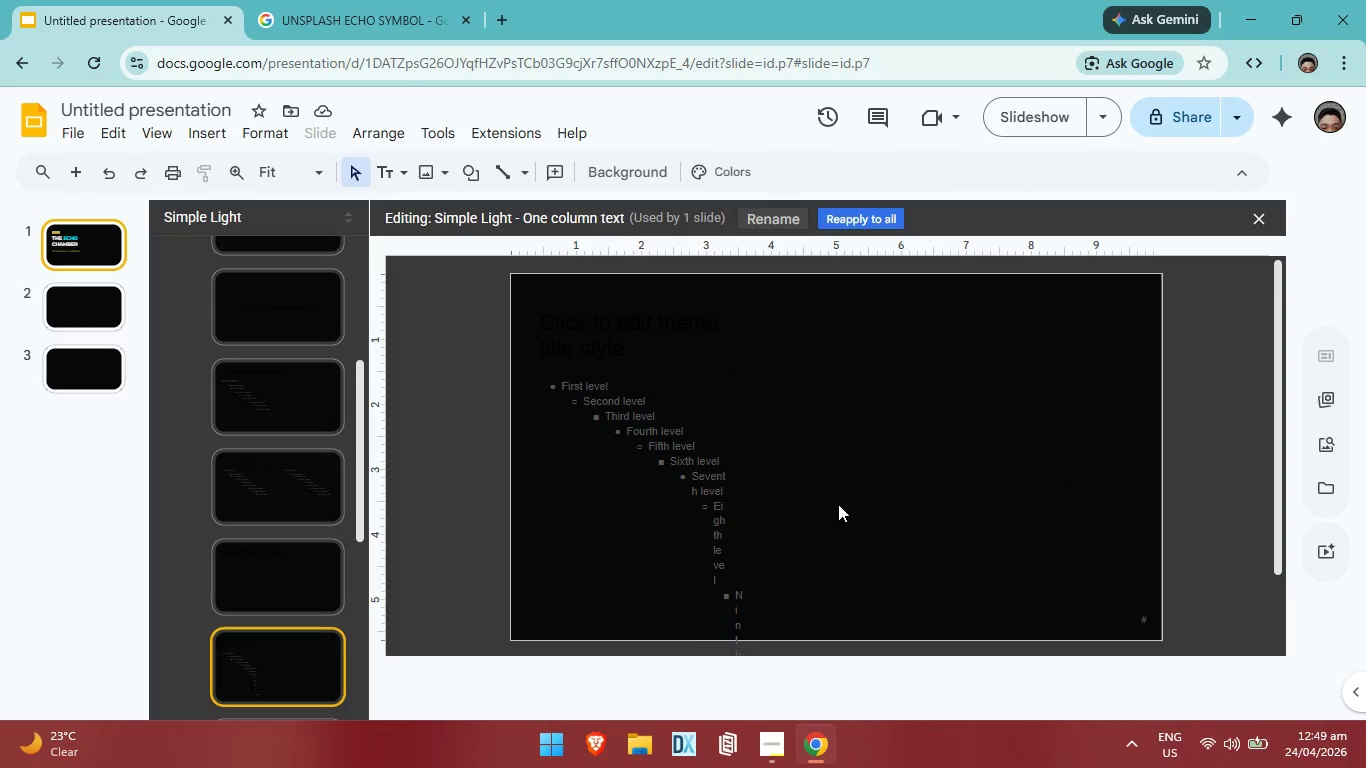 
wait(7.17)
 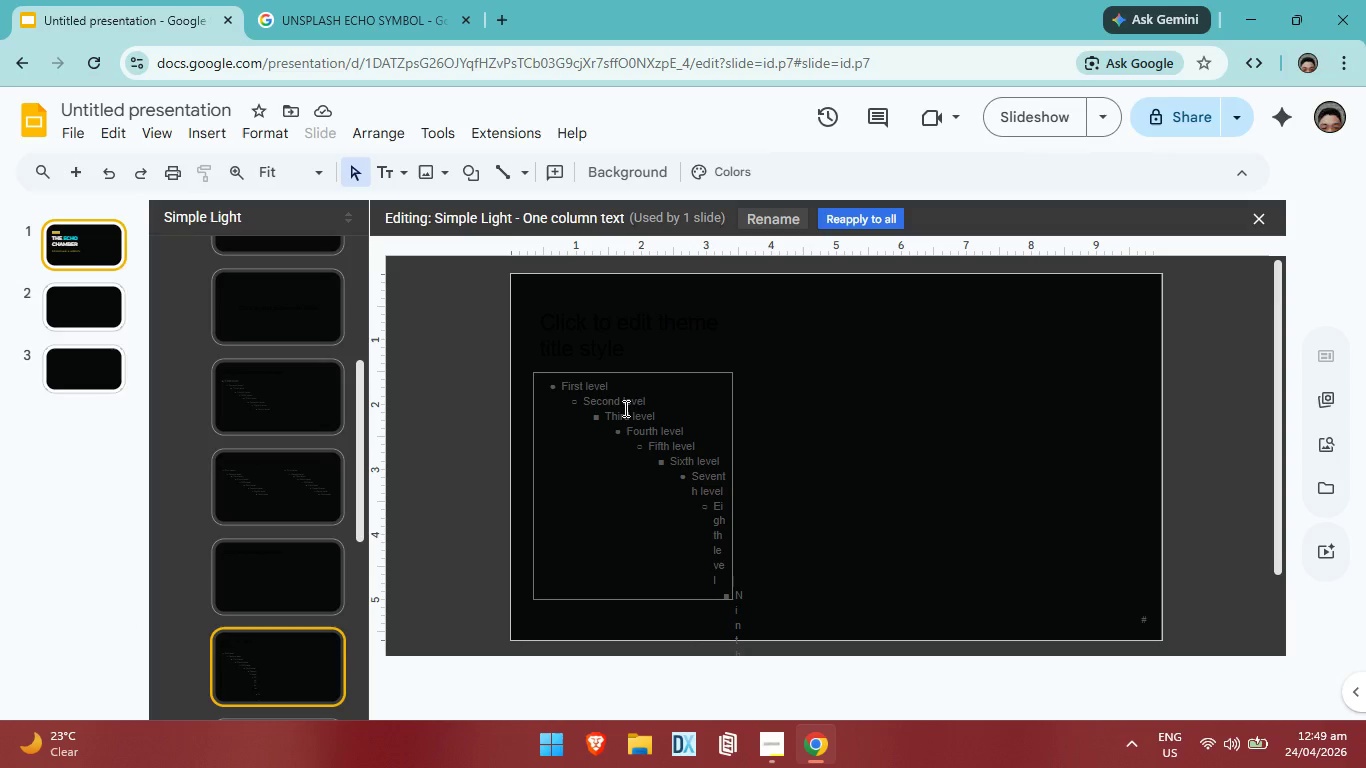 
scroll: coordinate [324, 365], scroll_direction: up, amount: 7.0
 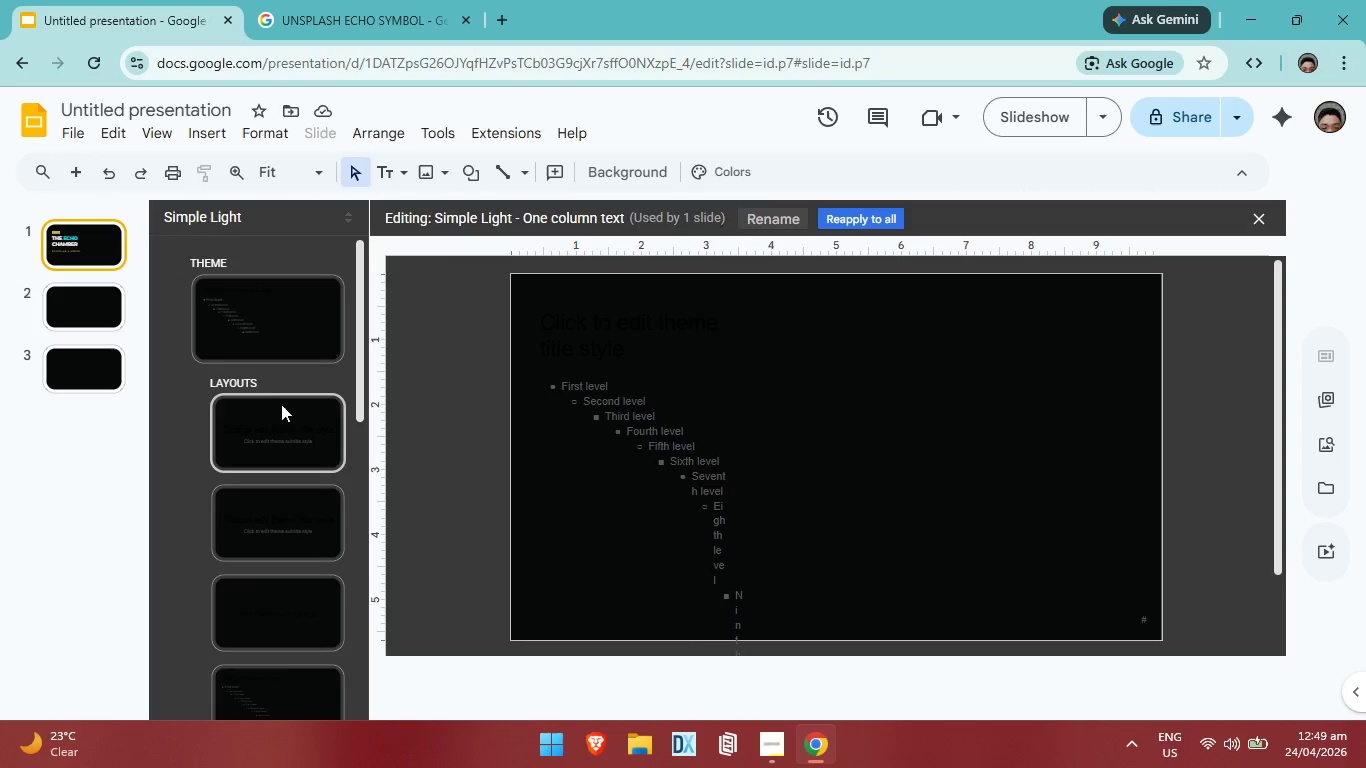 
left_click([281, 406])
 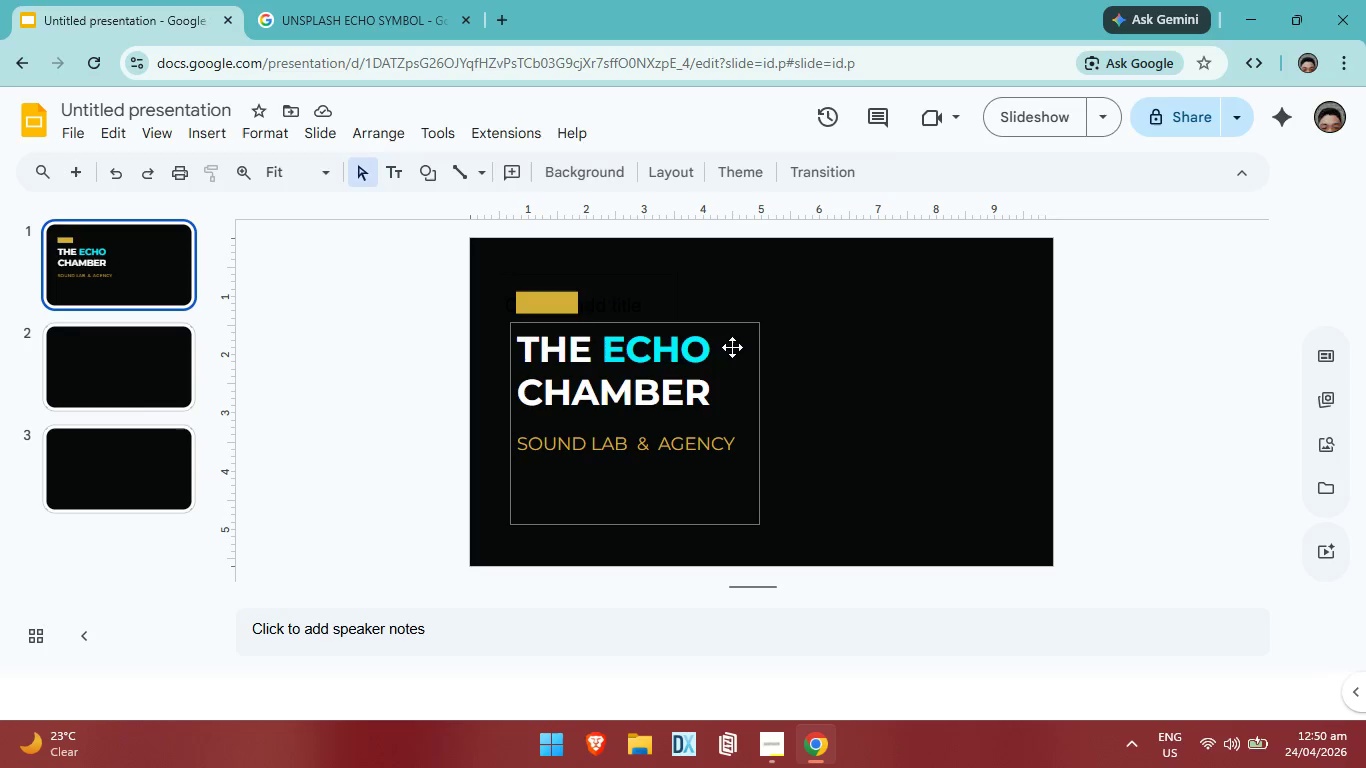 
wait(6.03)
 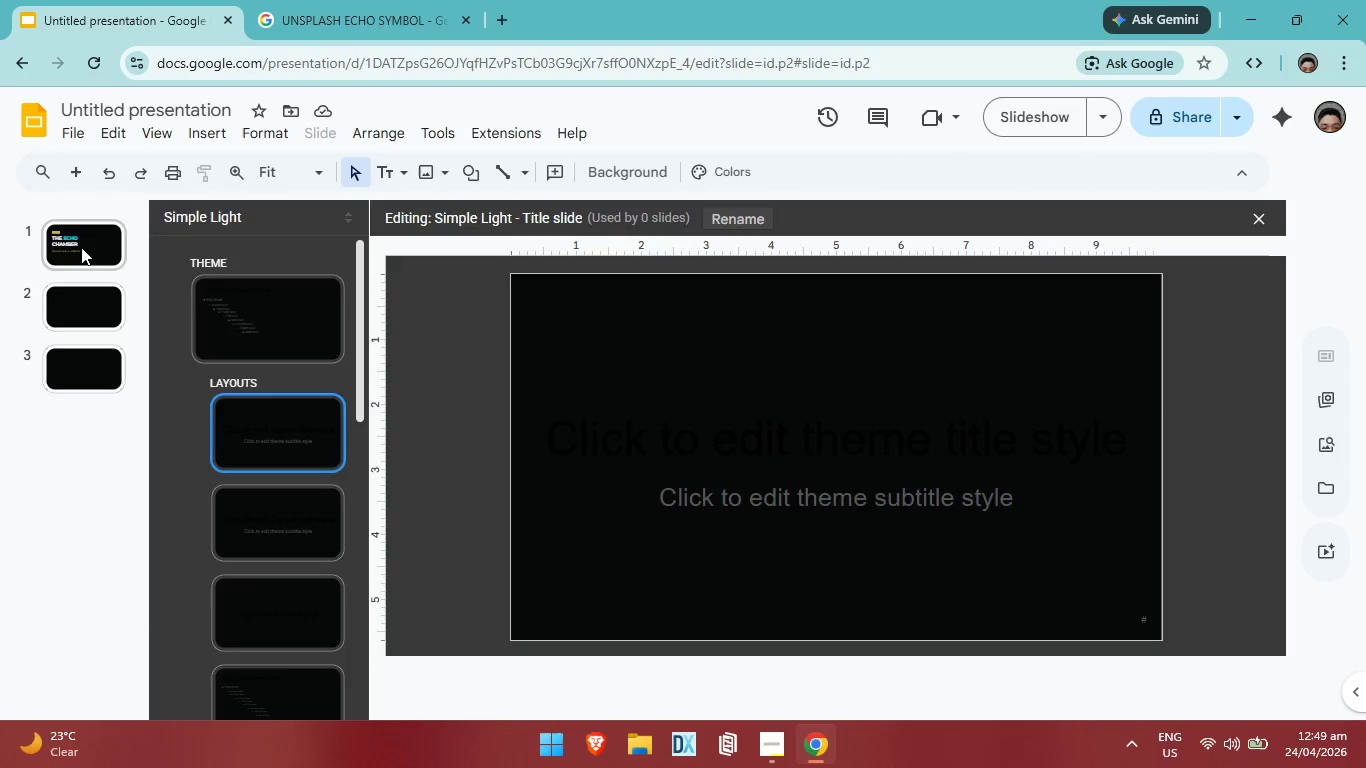 
left_click([162, 142])
 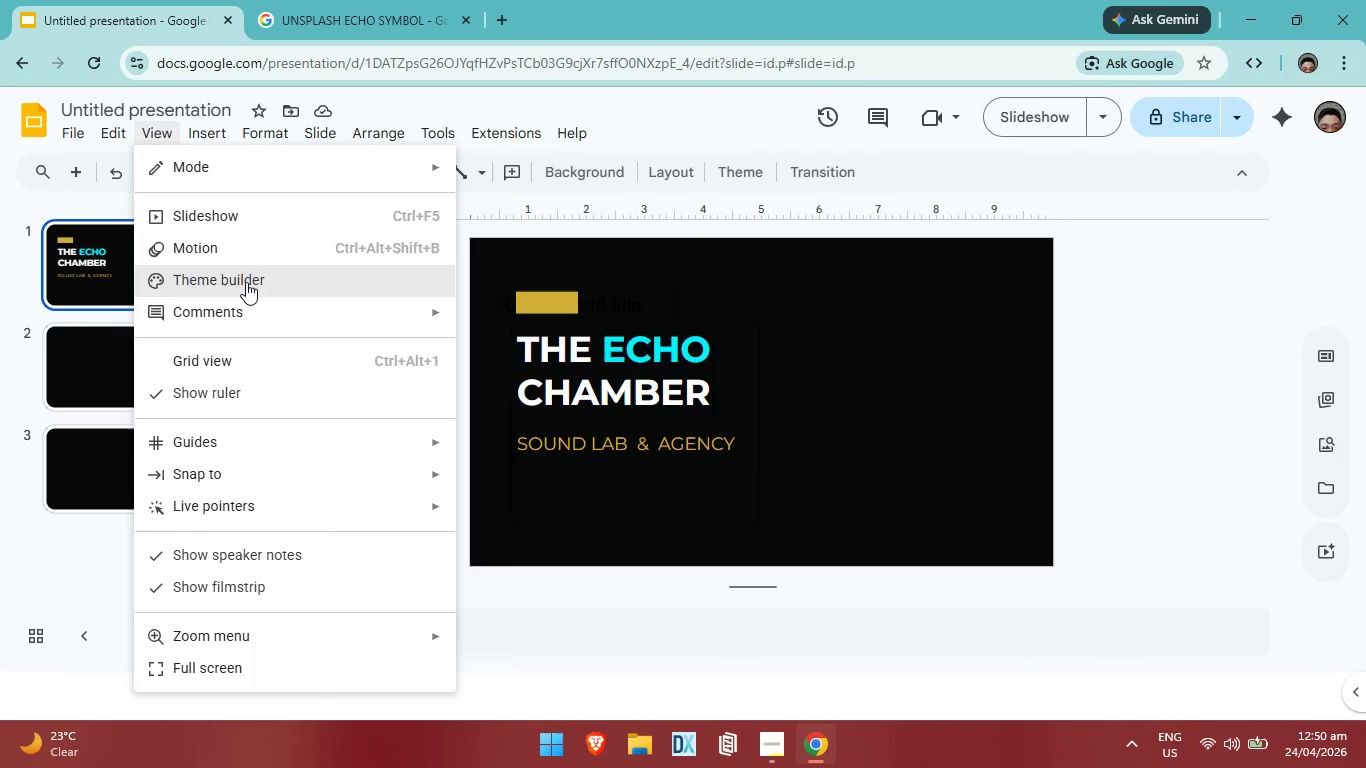 
left_click([246, 282])
 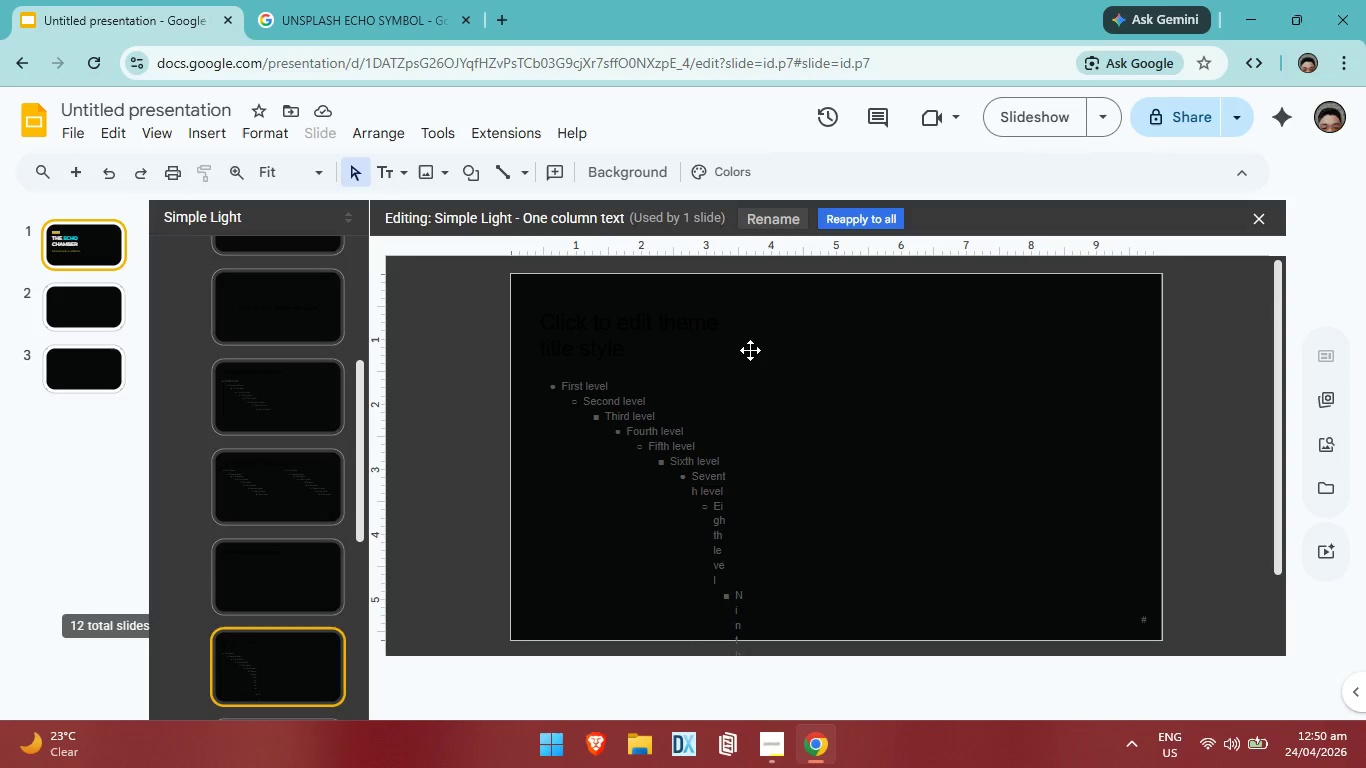 
scroll: coordinate [273, 332], scroll_direction: up, amount: 9.0
 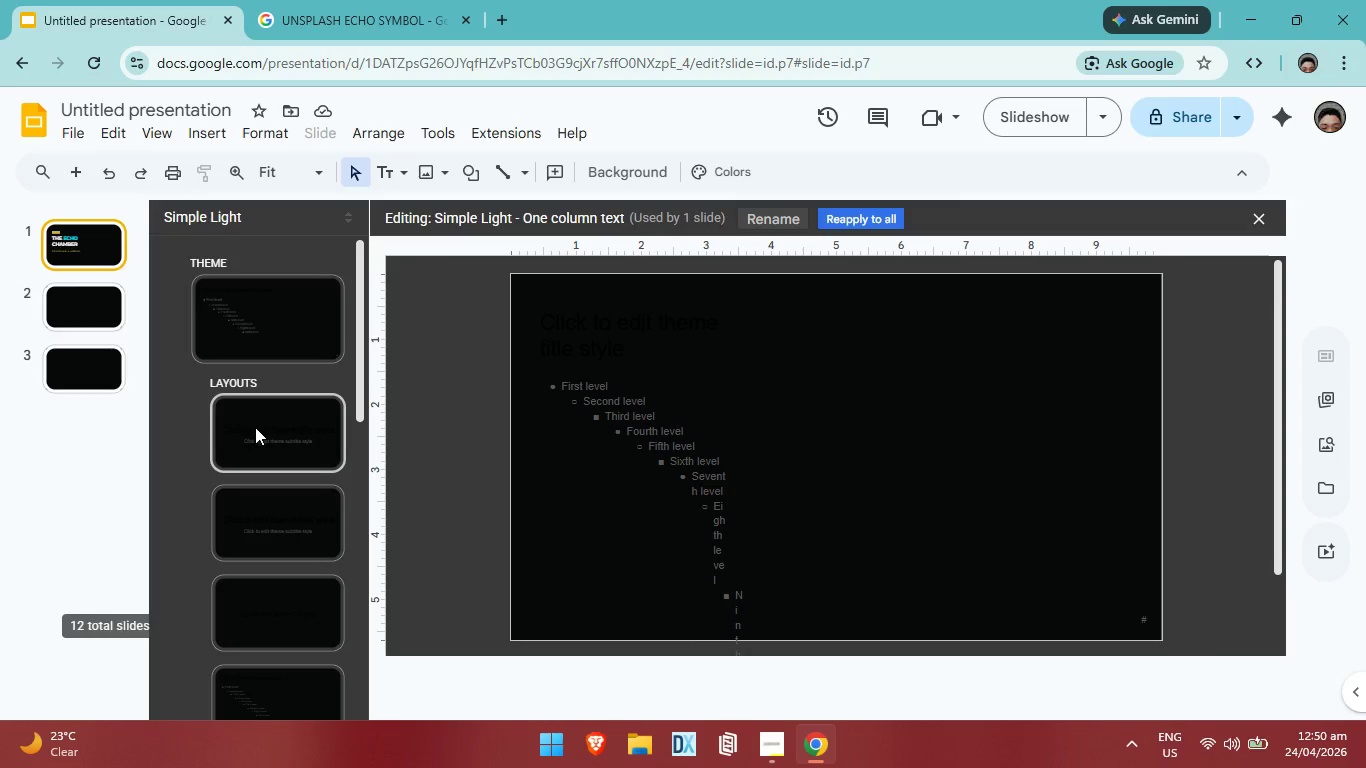 
left_click([257, 427])
 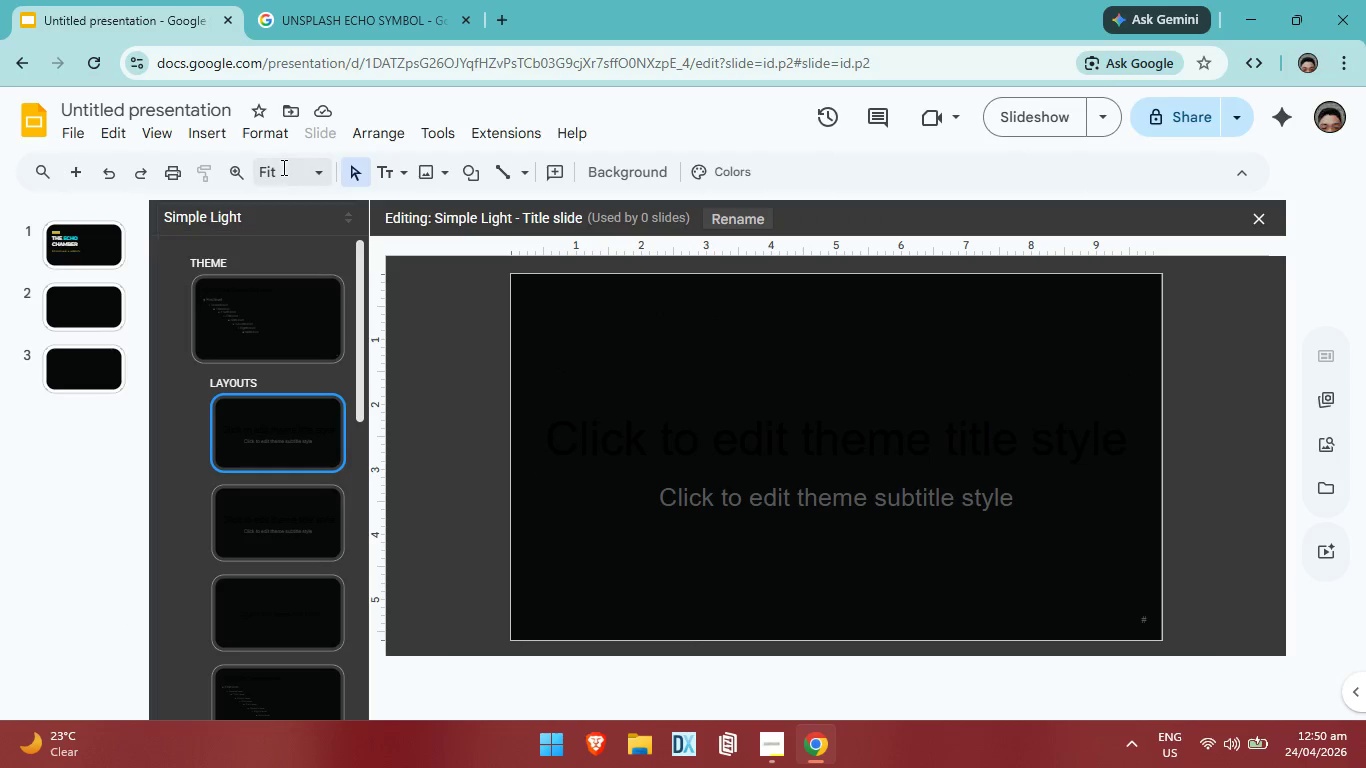 
left_click([194, 136])
 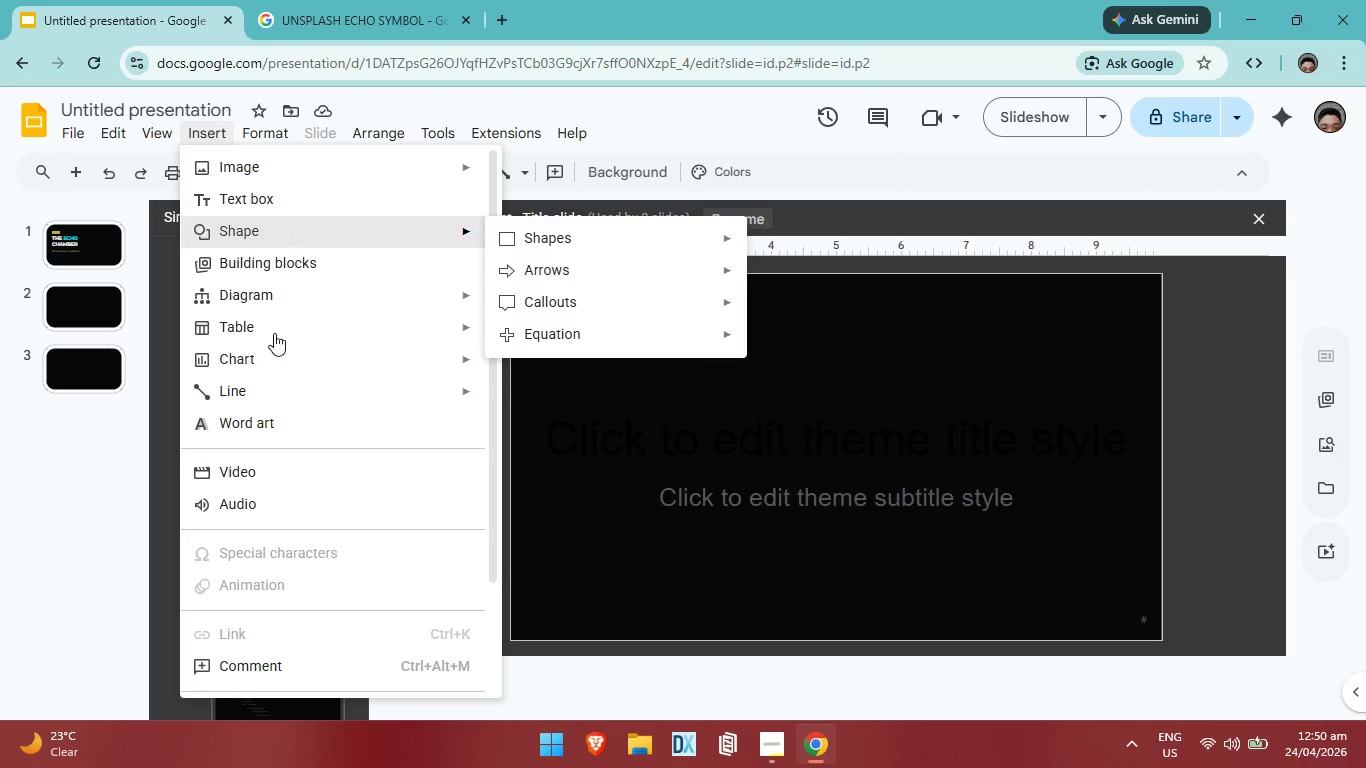 
scroll: coordinate [332, 492], scroll_direction: down, amount: 8.0
 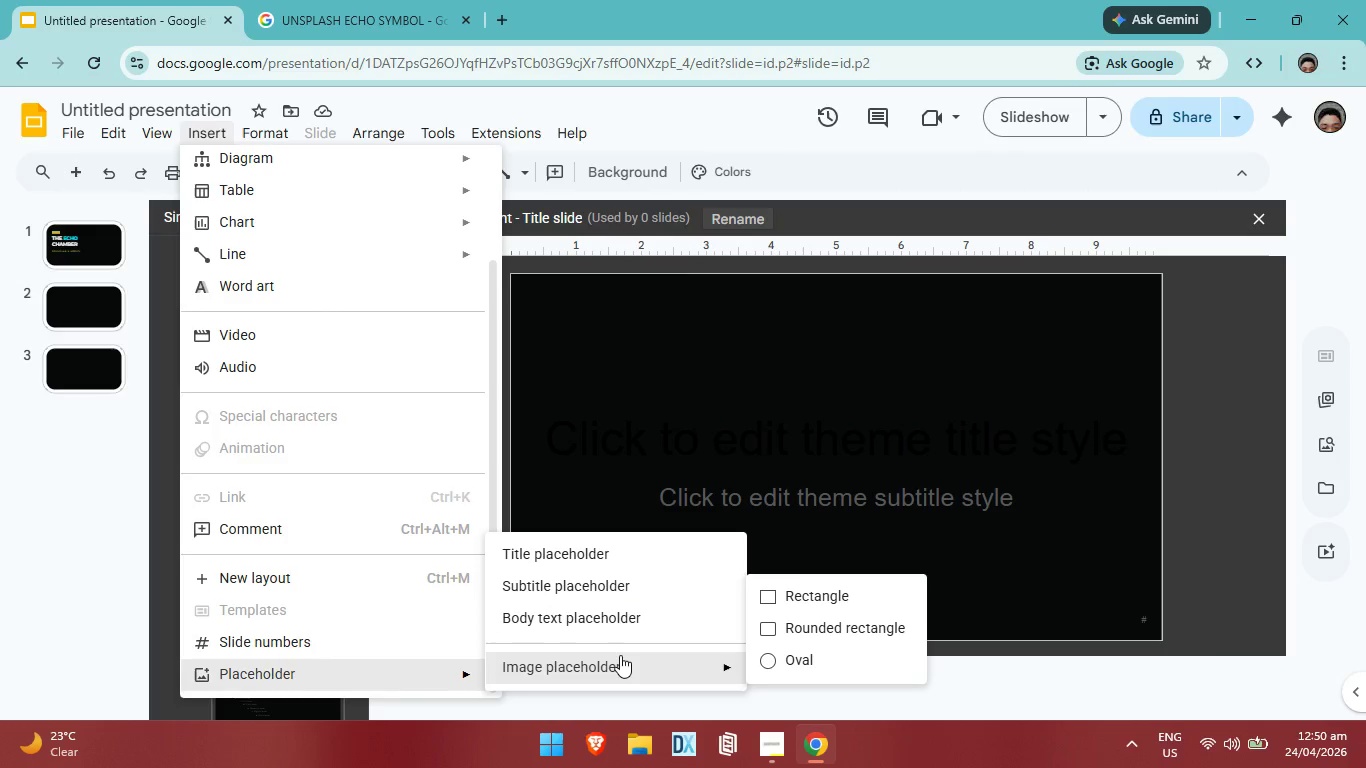 
left_click([827, 586])
 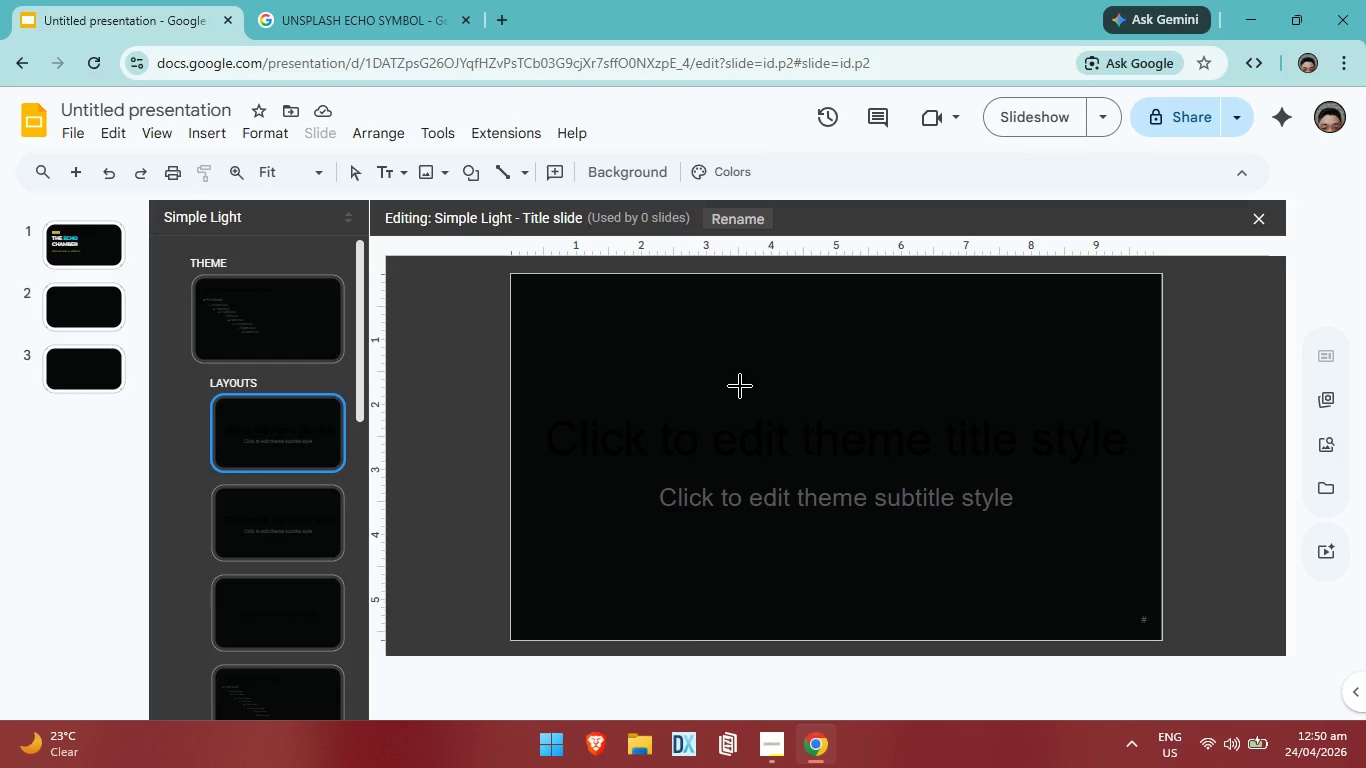 
left_click_drag(start_coordinate=[728, 367], to_coordinate=[880, 479])
 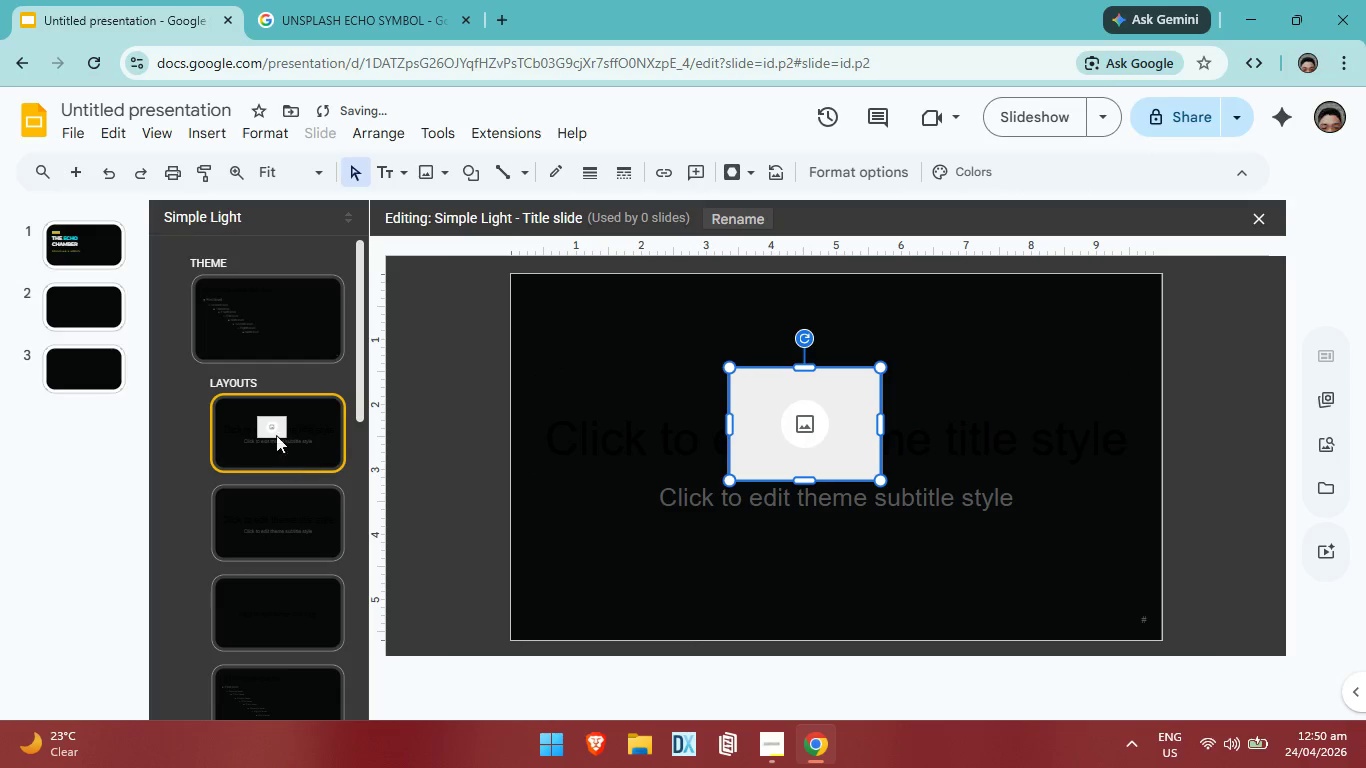 
left_click([268, 426])
 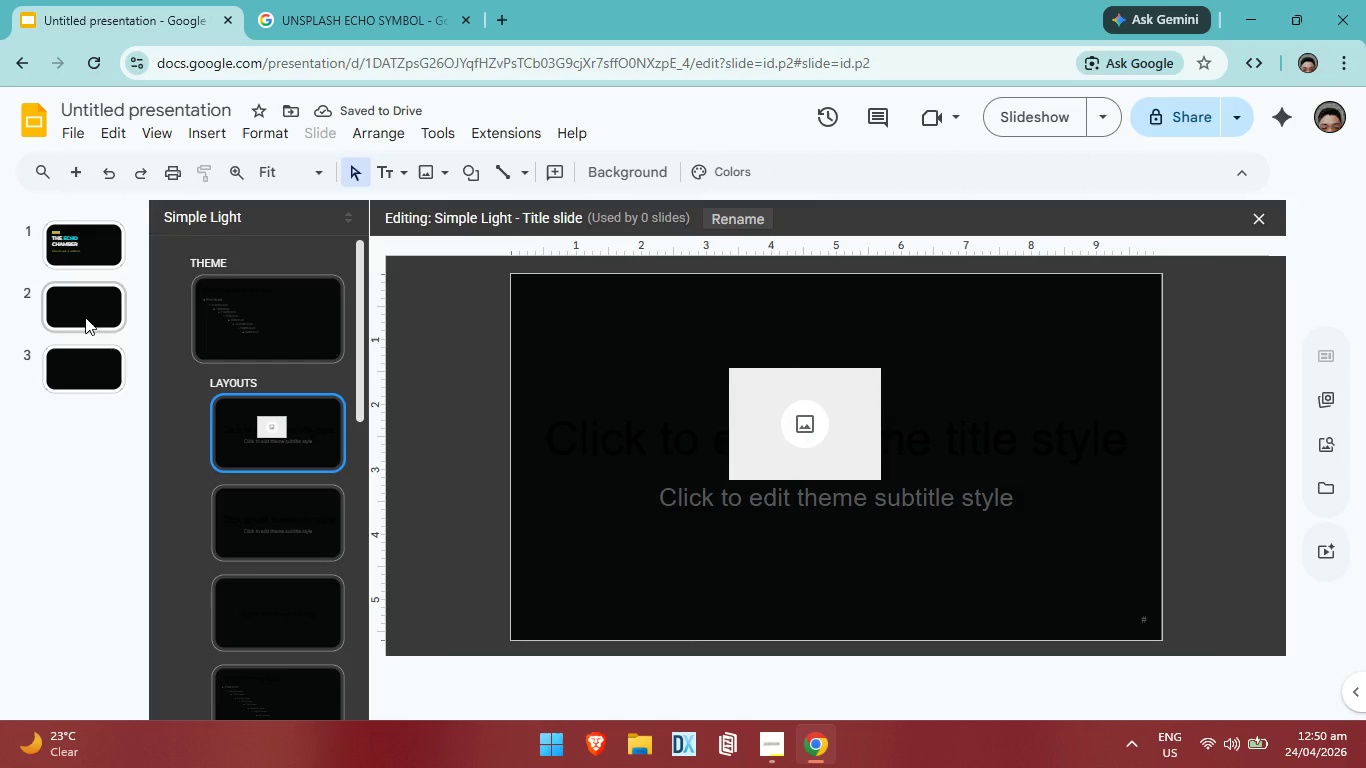 
left_click([85, 317])
 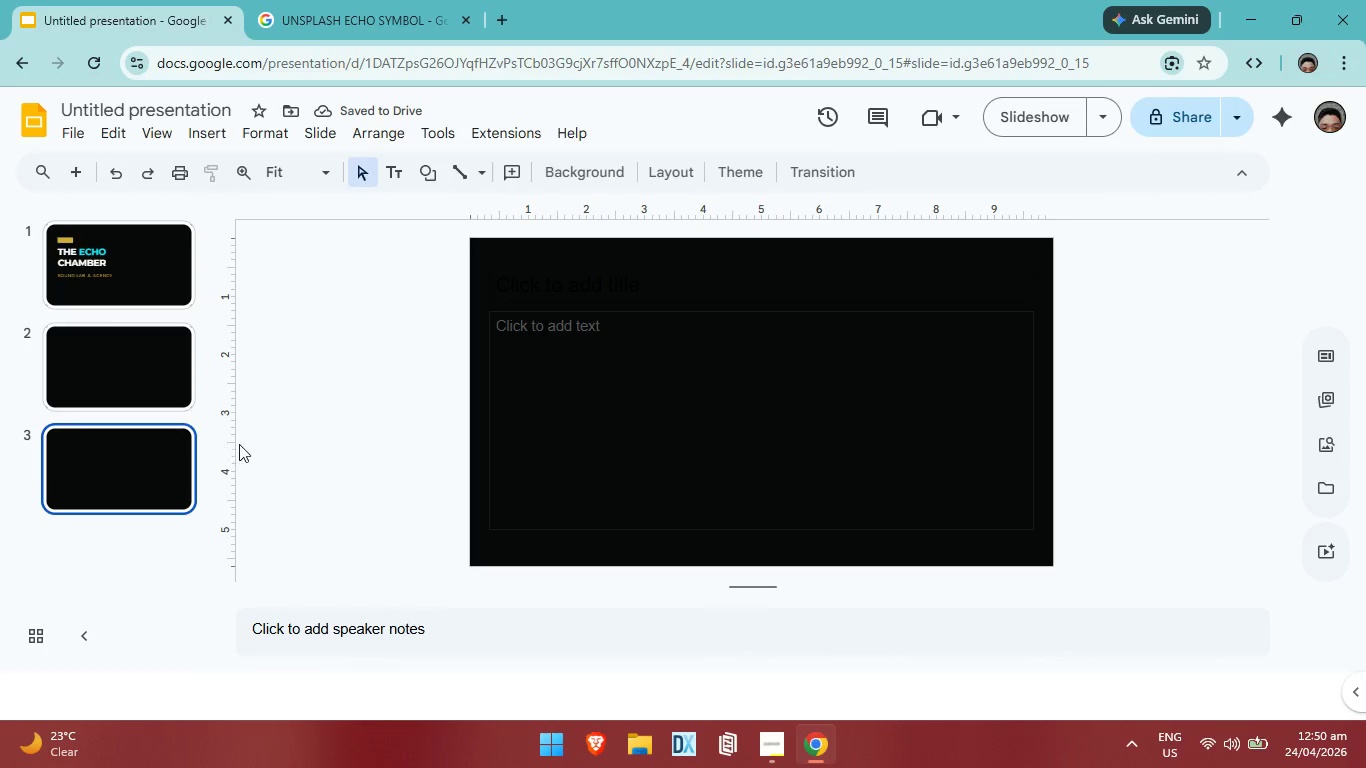 
left_click([95, 361])
 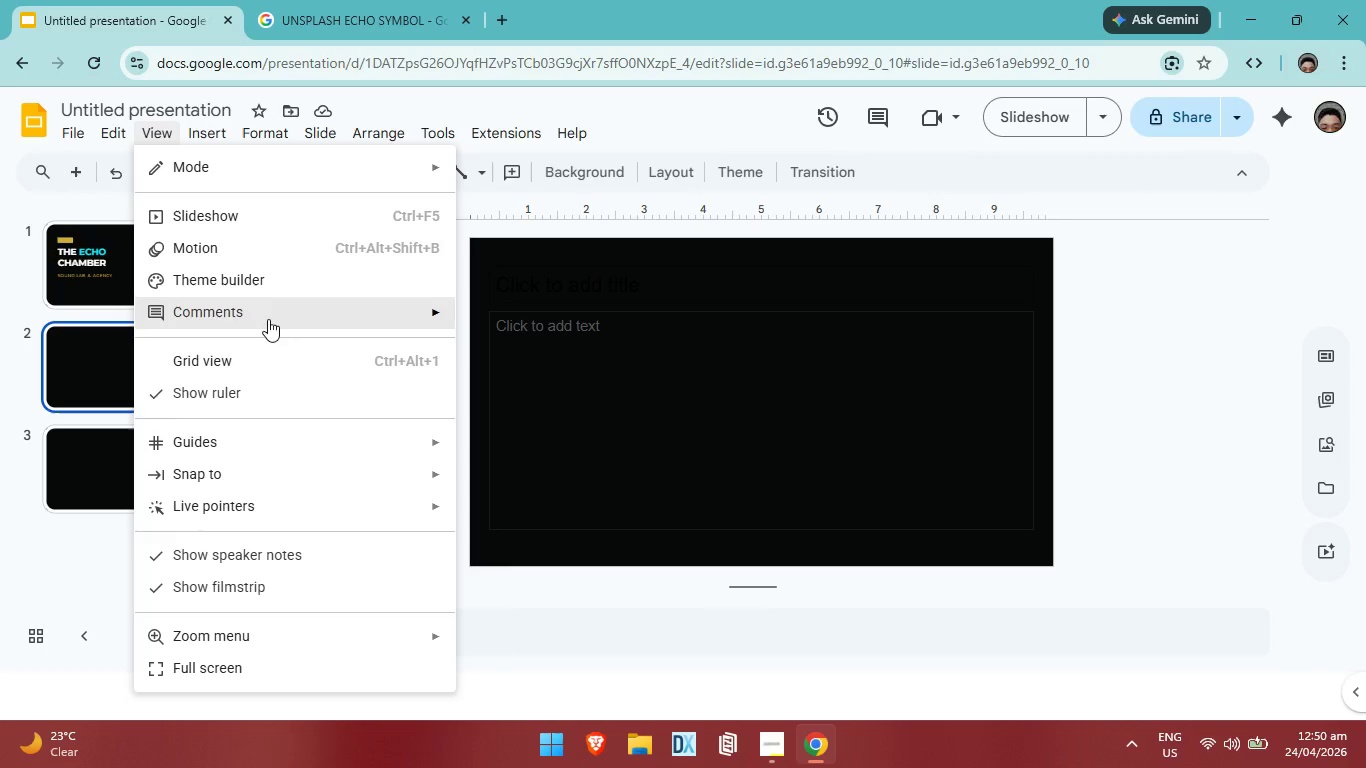 
left_click([273, 276])
 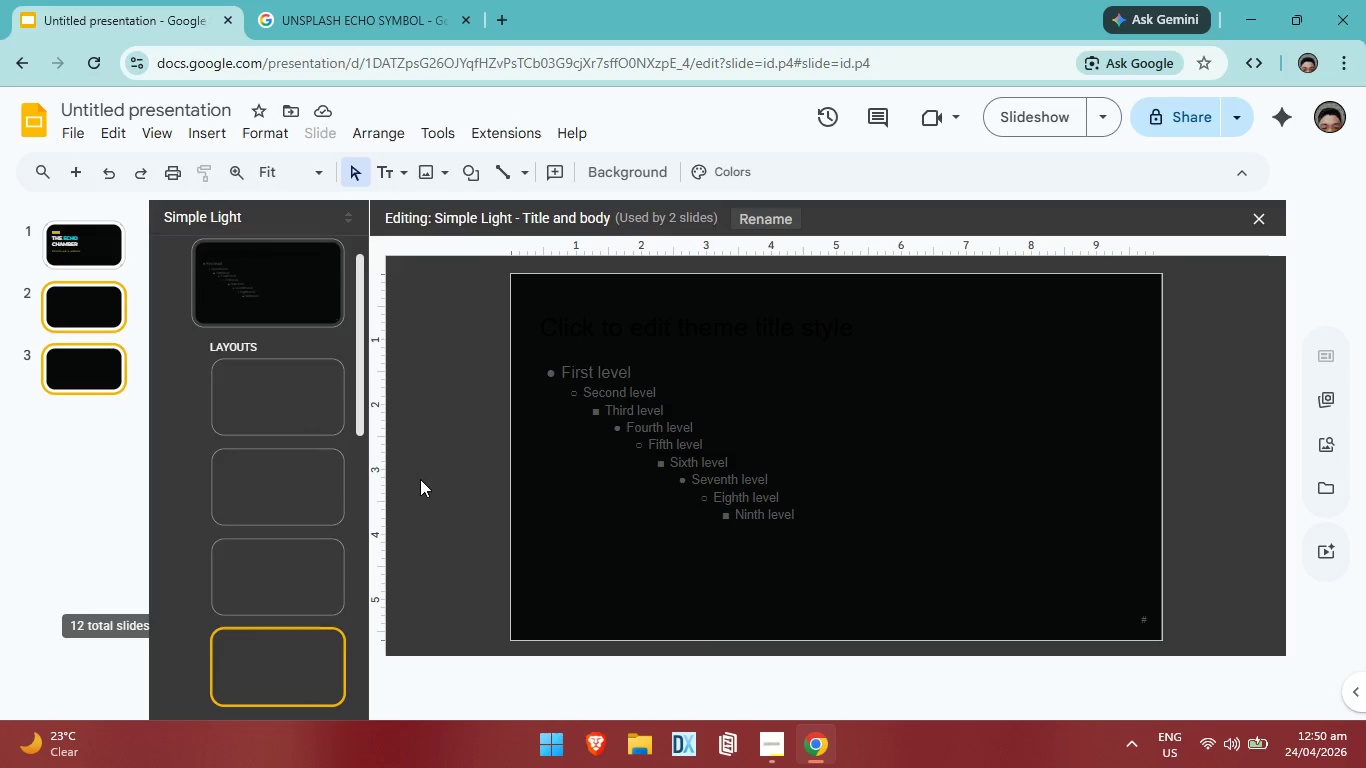 
scroll: coordinate [231, 478], scroll_direction: down, amount: 5.0
 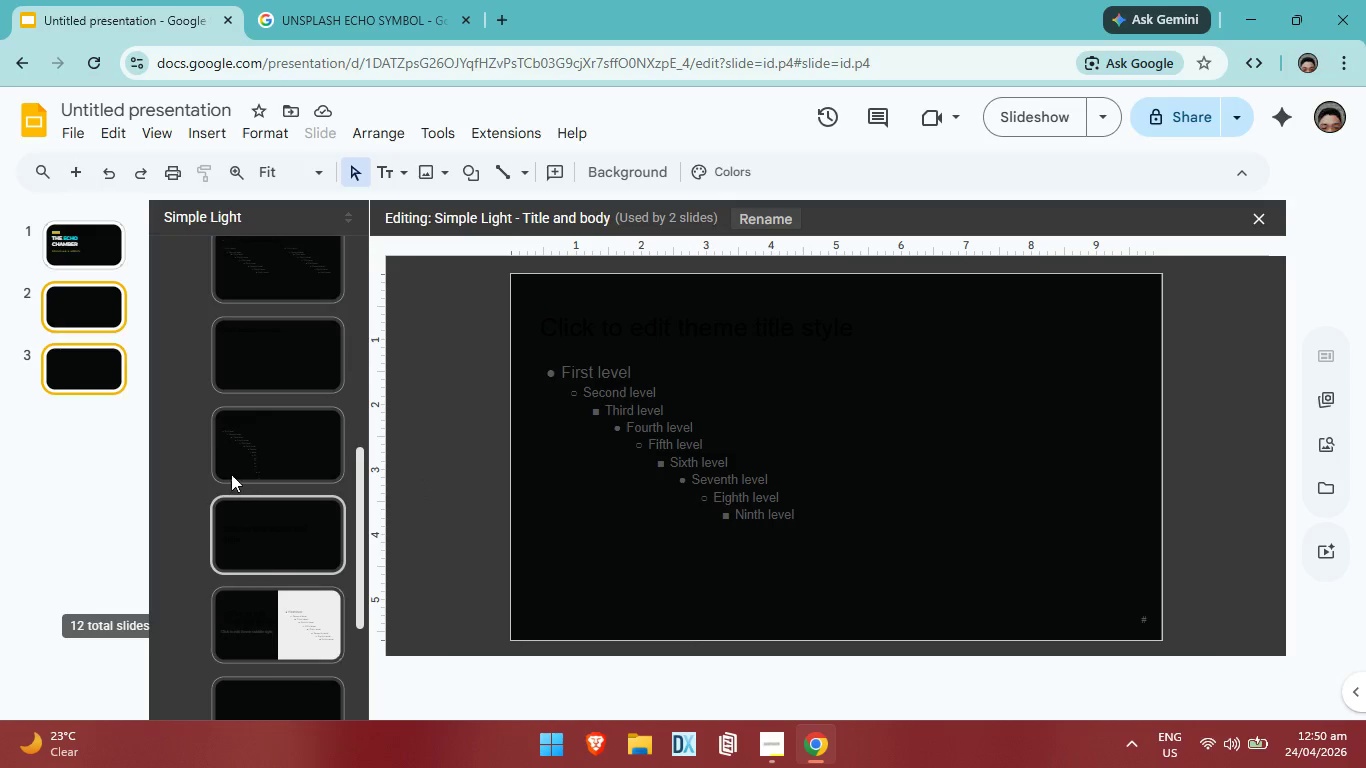 
scroll: coordinate [231, 474], scroll_direction: up, amount: 5.0
 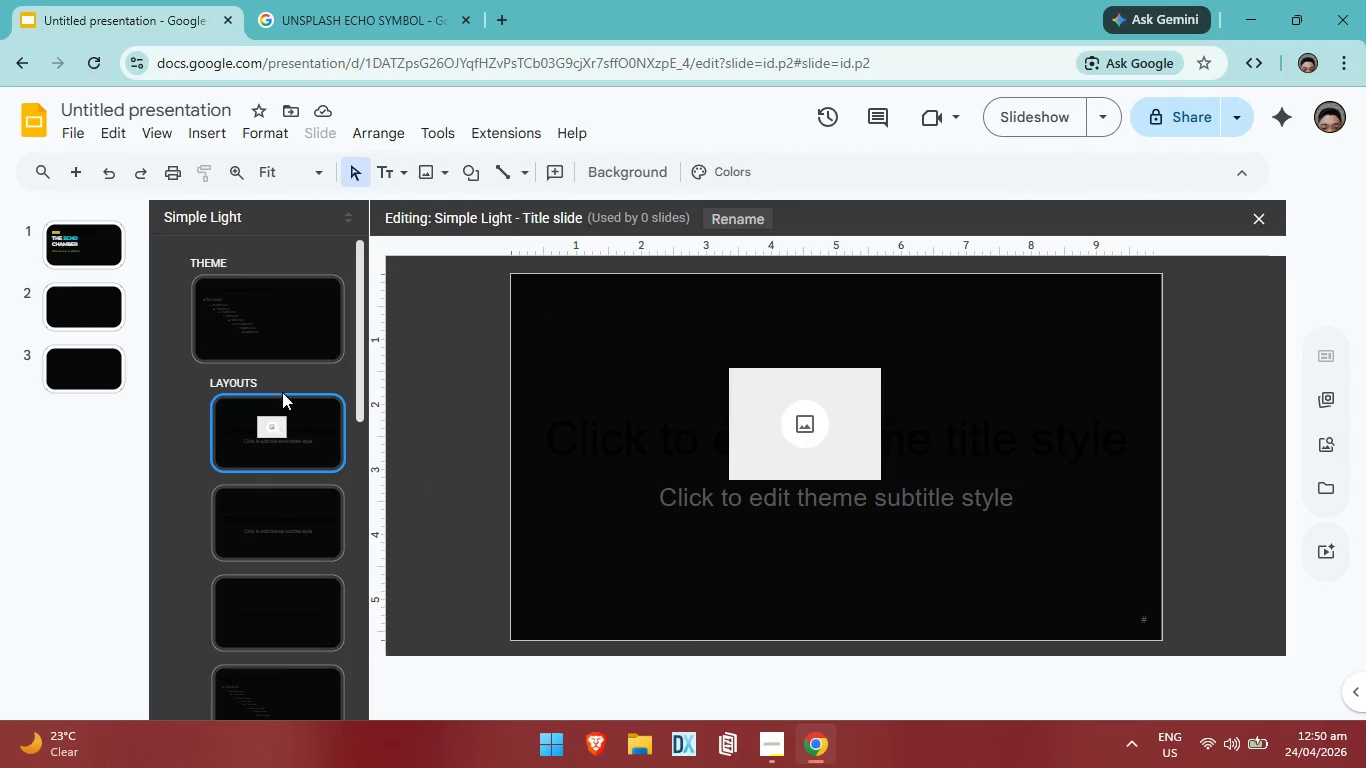 
left_click([303, 518])
 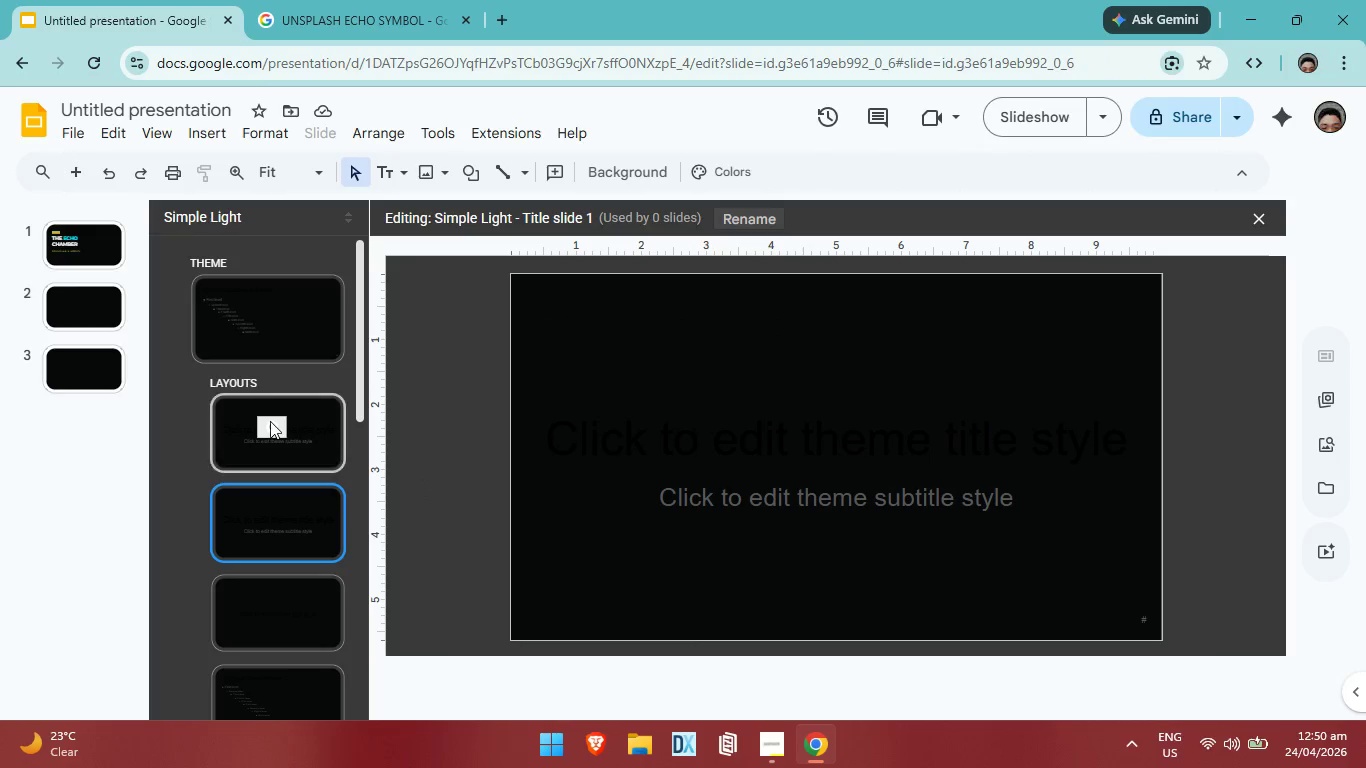 
left_click([270, 421])
 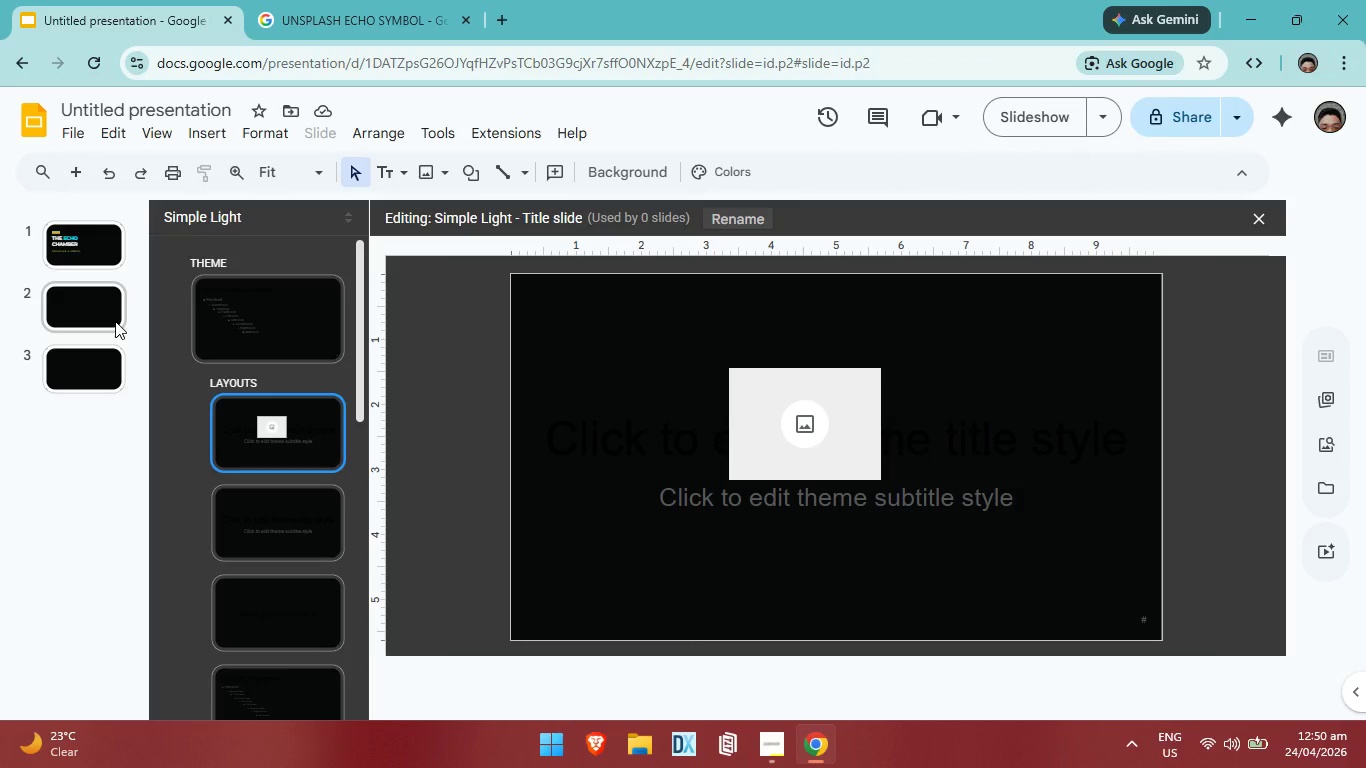 
left_click([115, 321])
 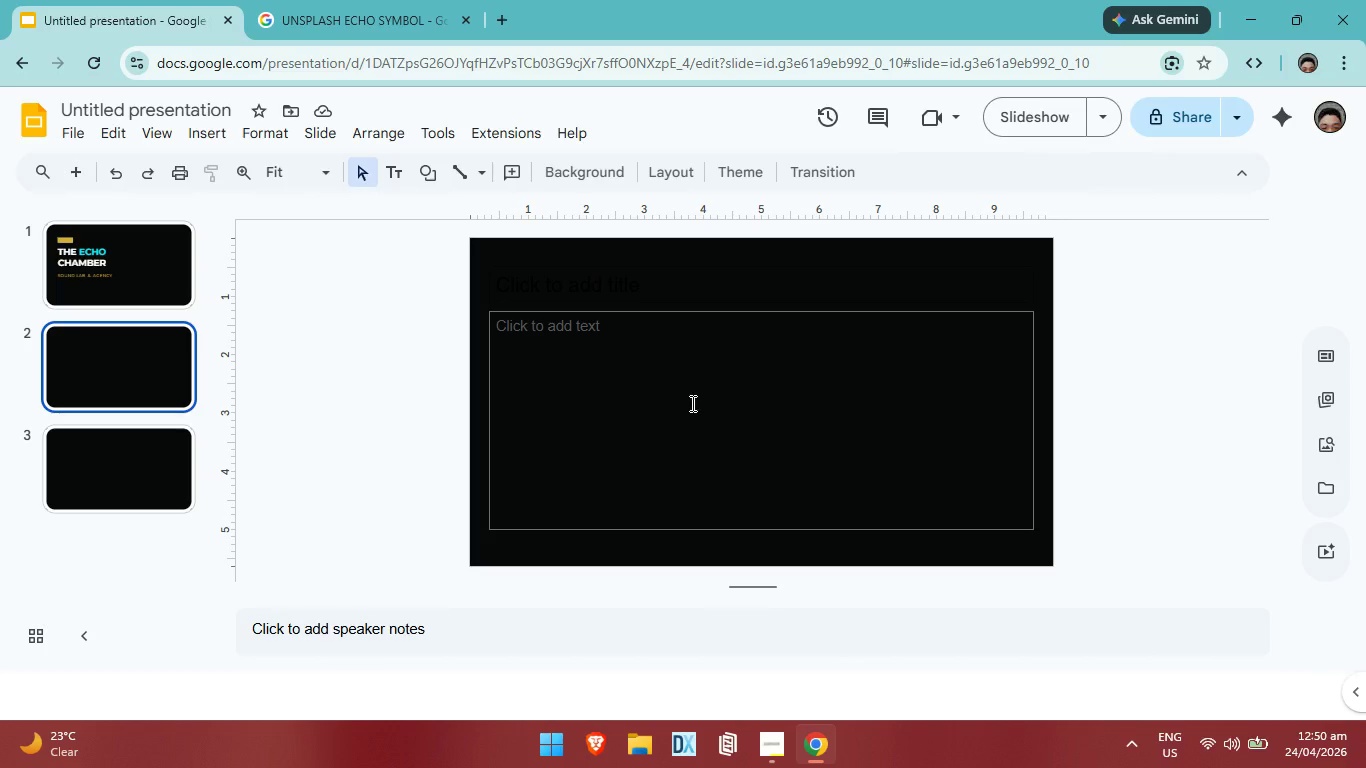 
left_click([691, 403])
 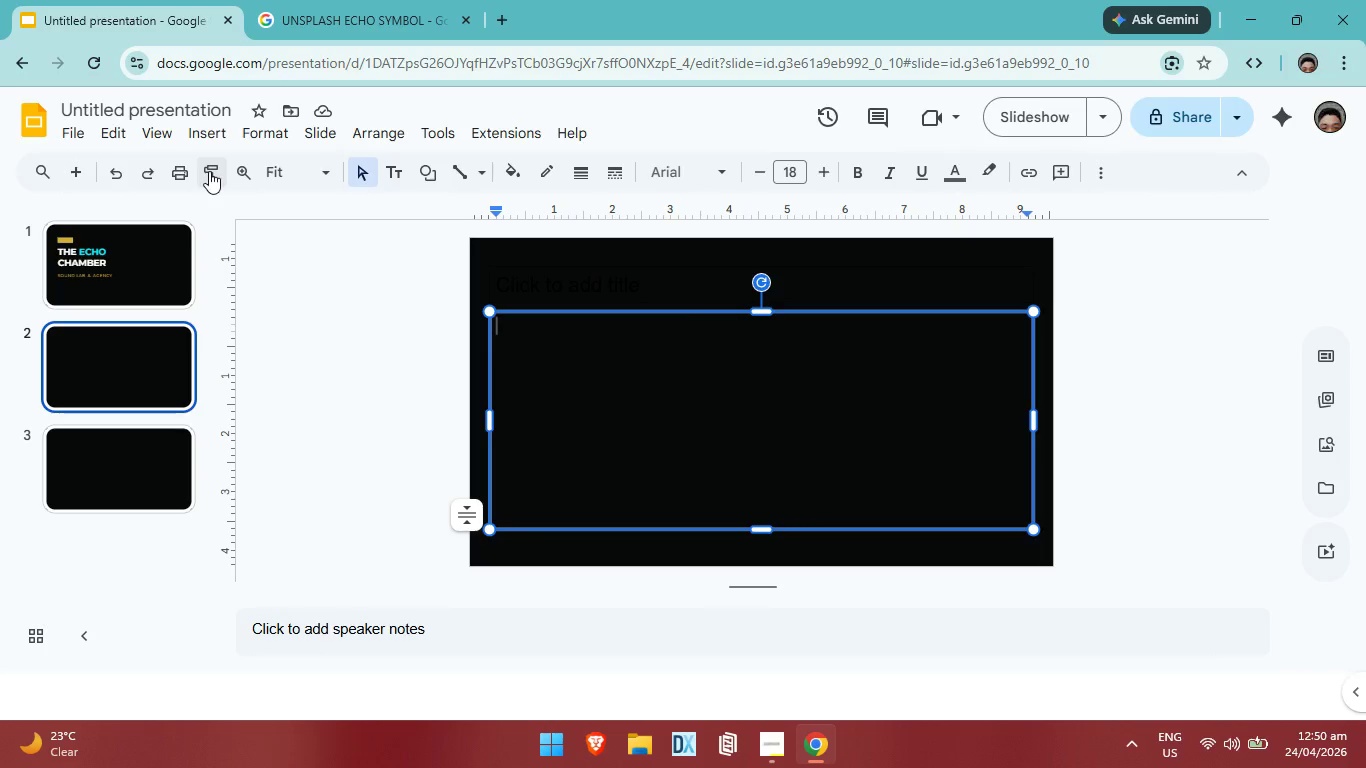 
left_click([204, 138])
 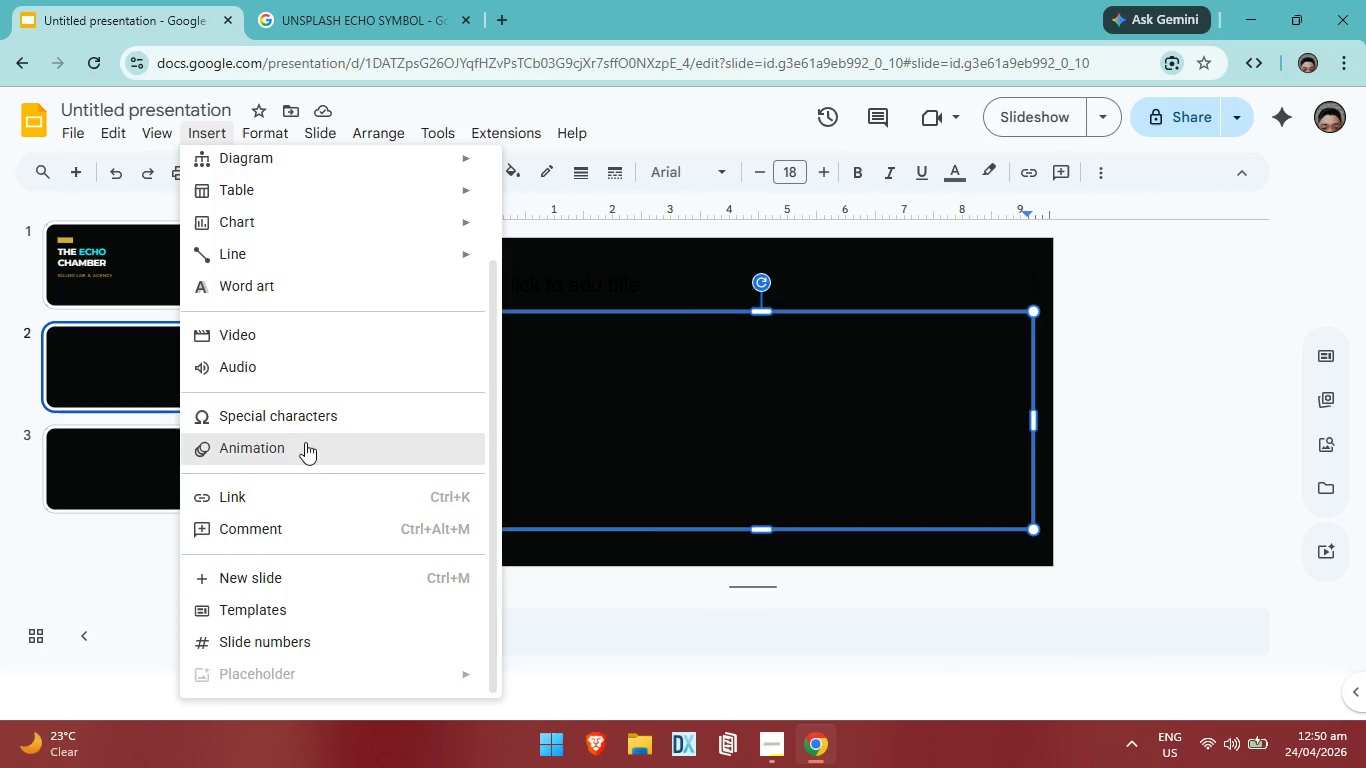 
scroll: coordinate [284, 454], scroll_direction: down, amount: 5.0
 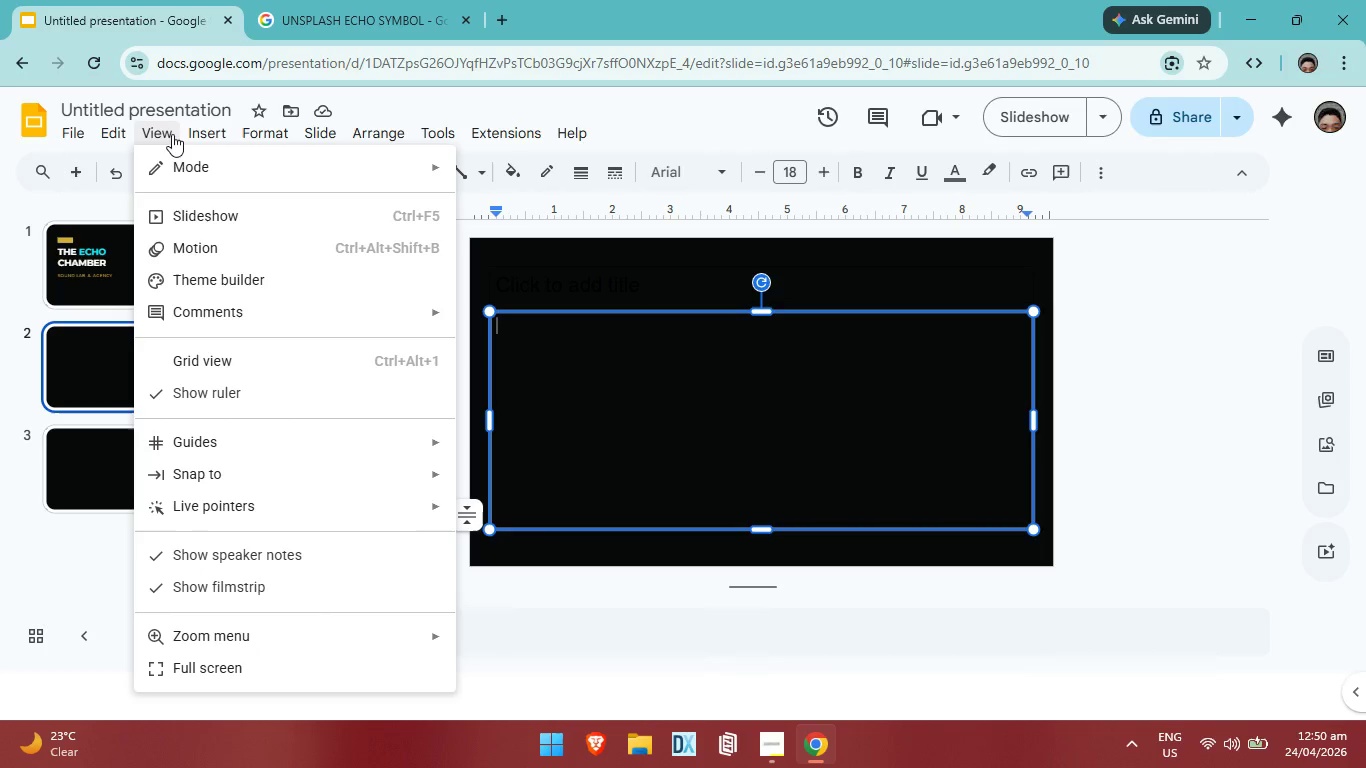 
left_click([250, 287])
 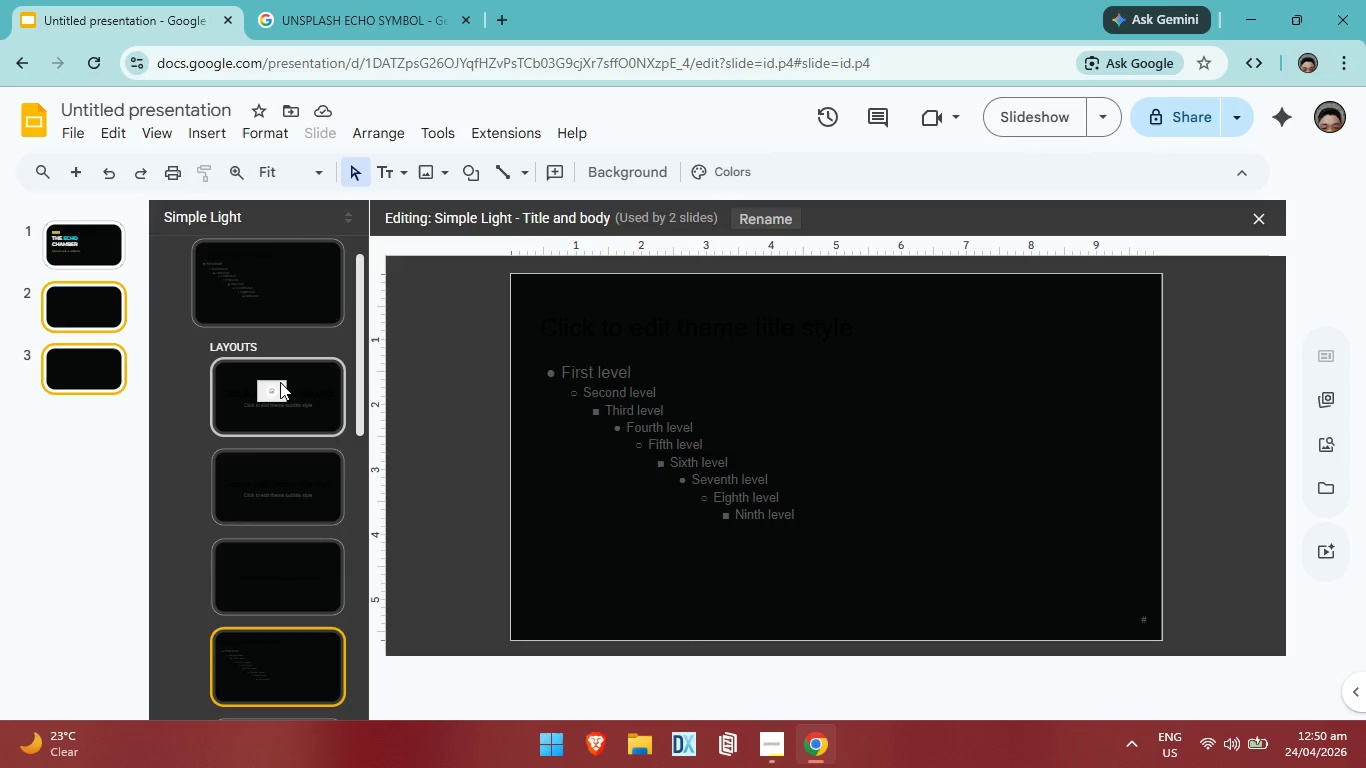 
left_click([280, 382])
 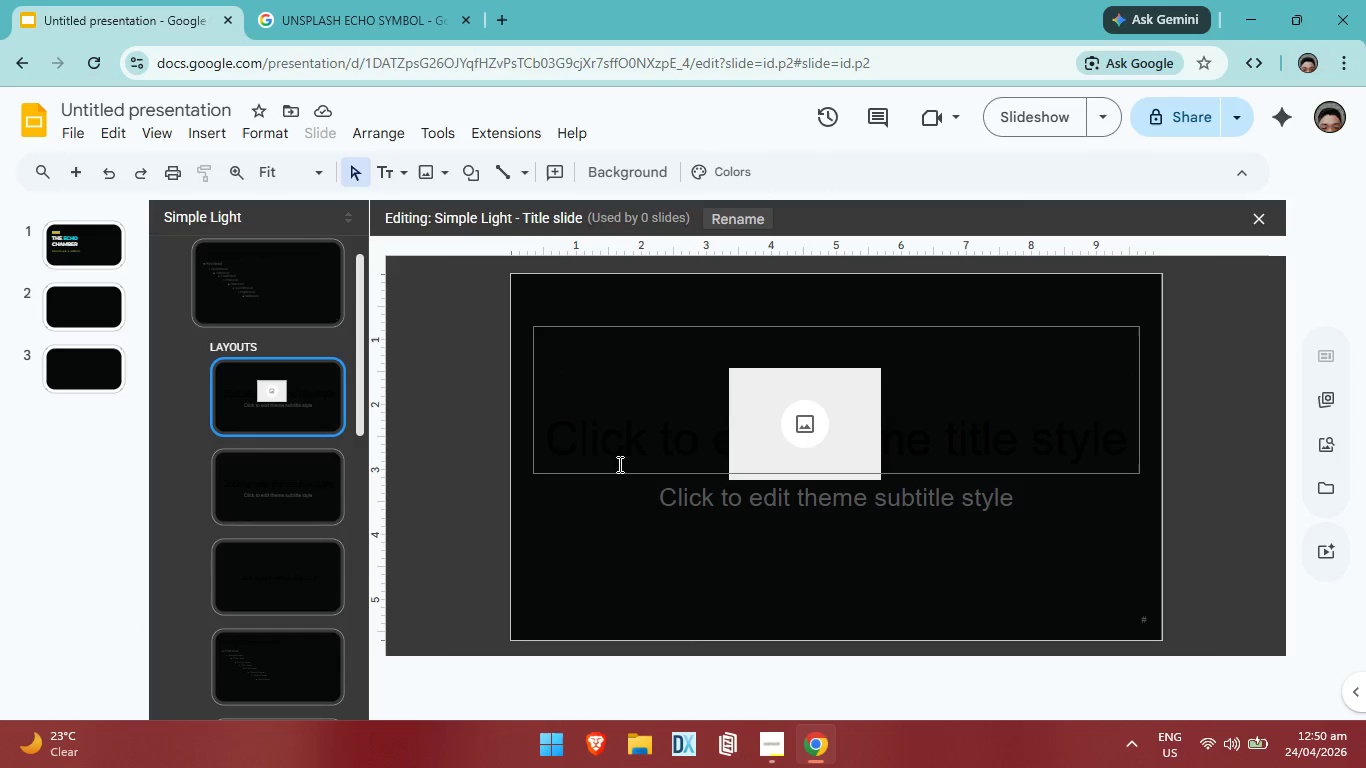 
left_click([823, 441])
 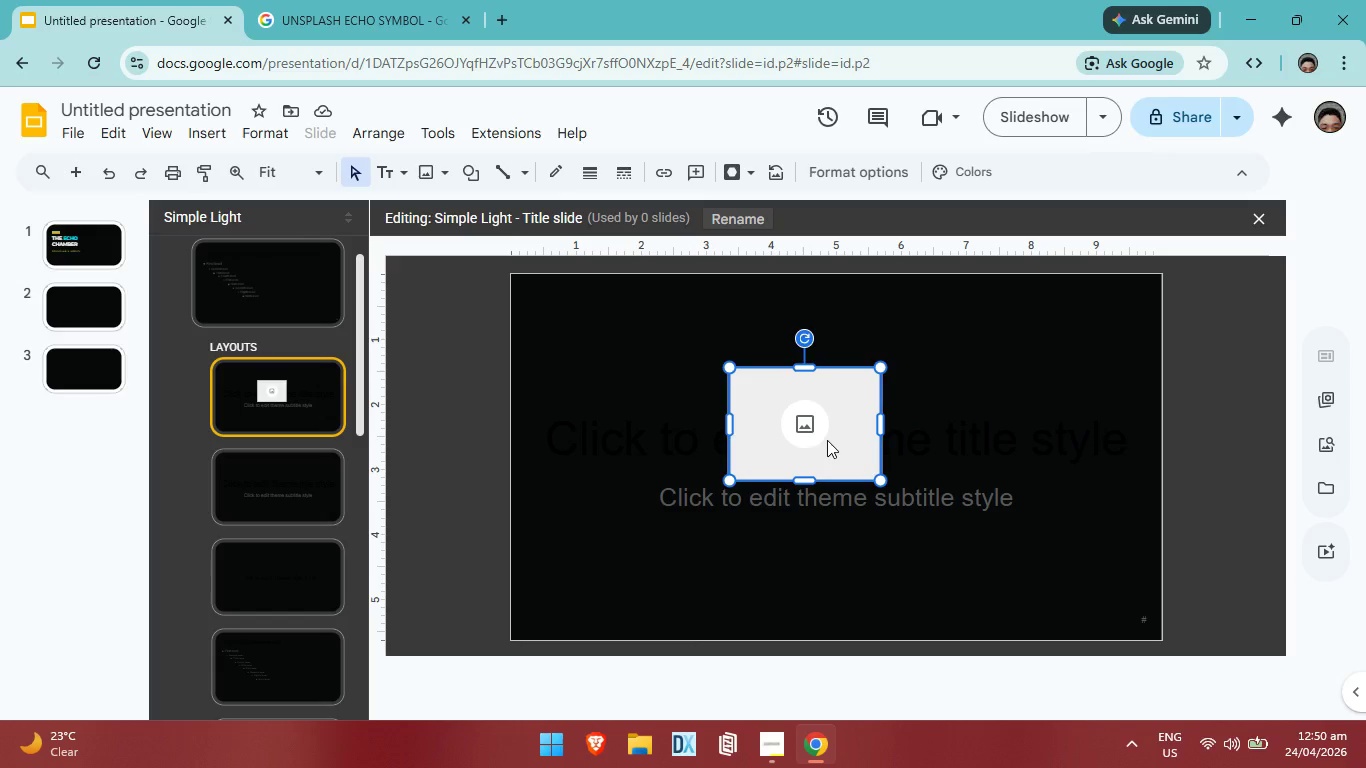 
key(Backspace)
 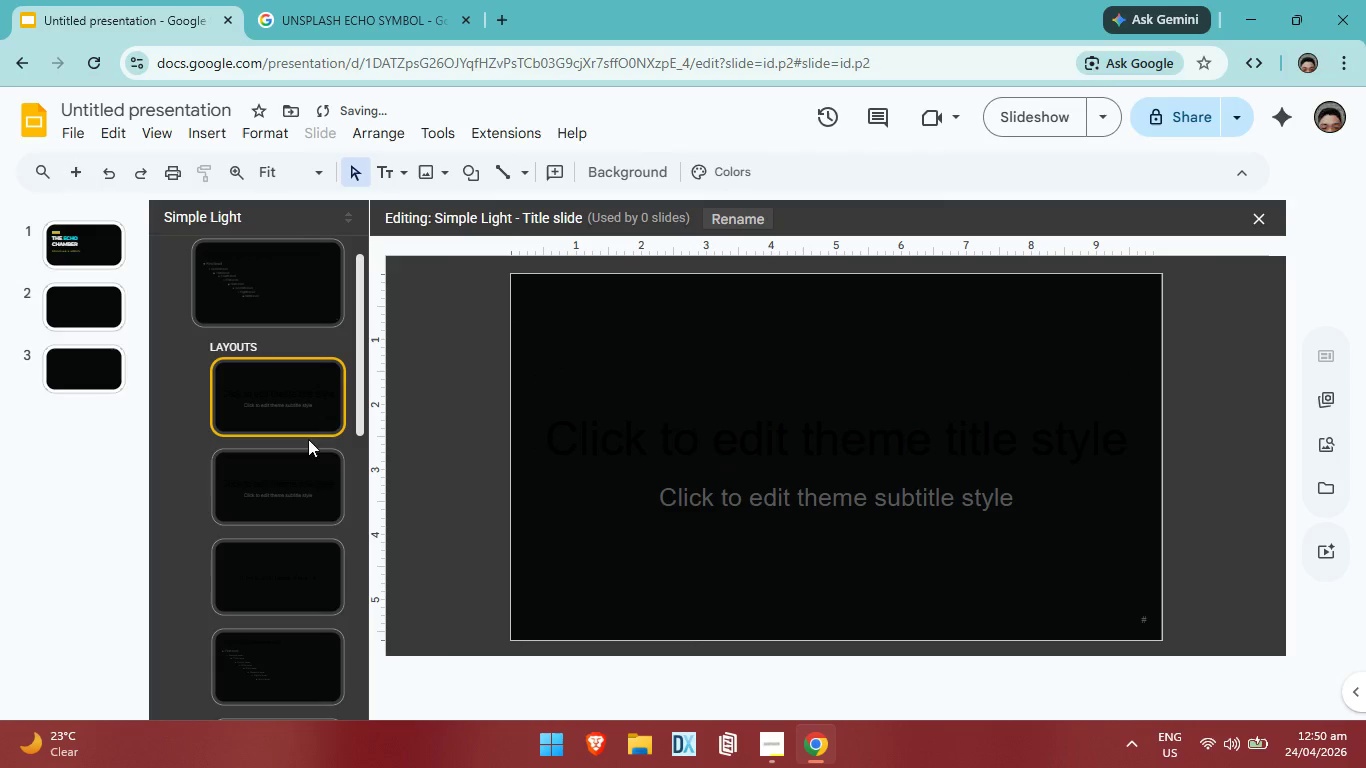 
left_click([312, 464])
 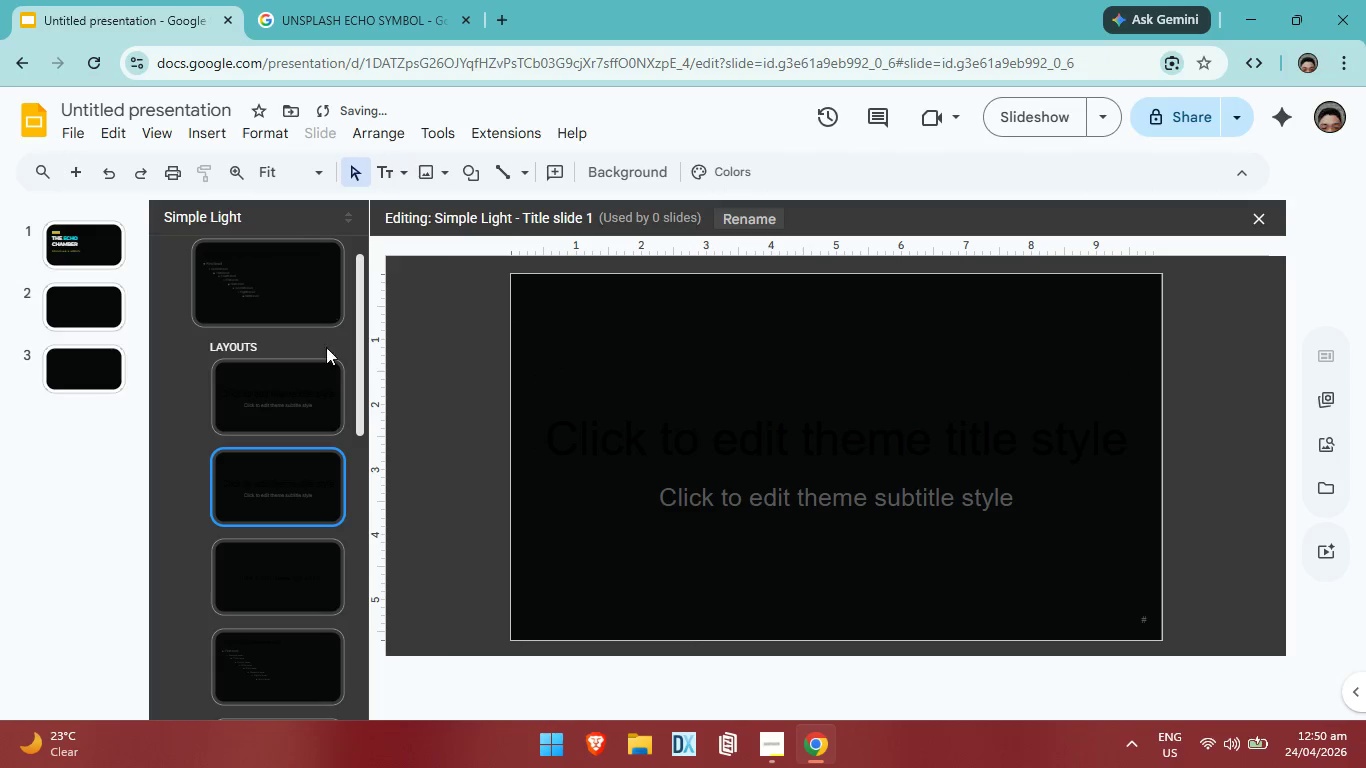 
left_click([316, 360])
 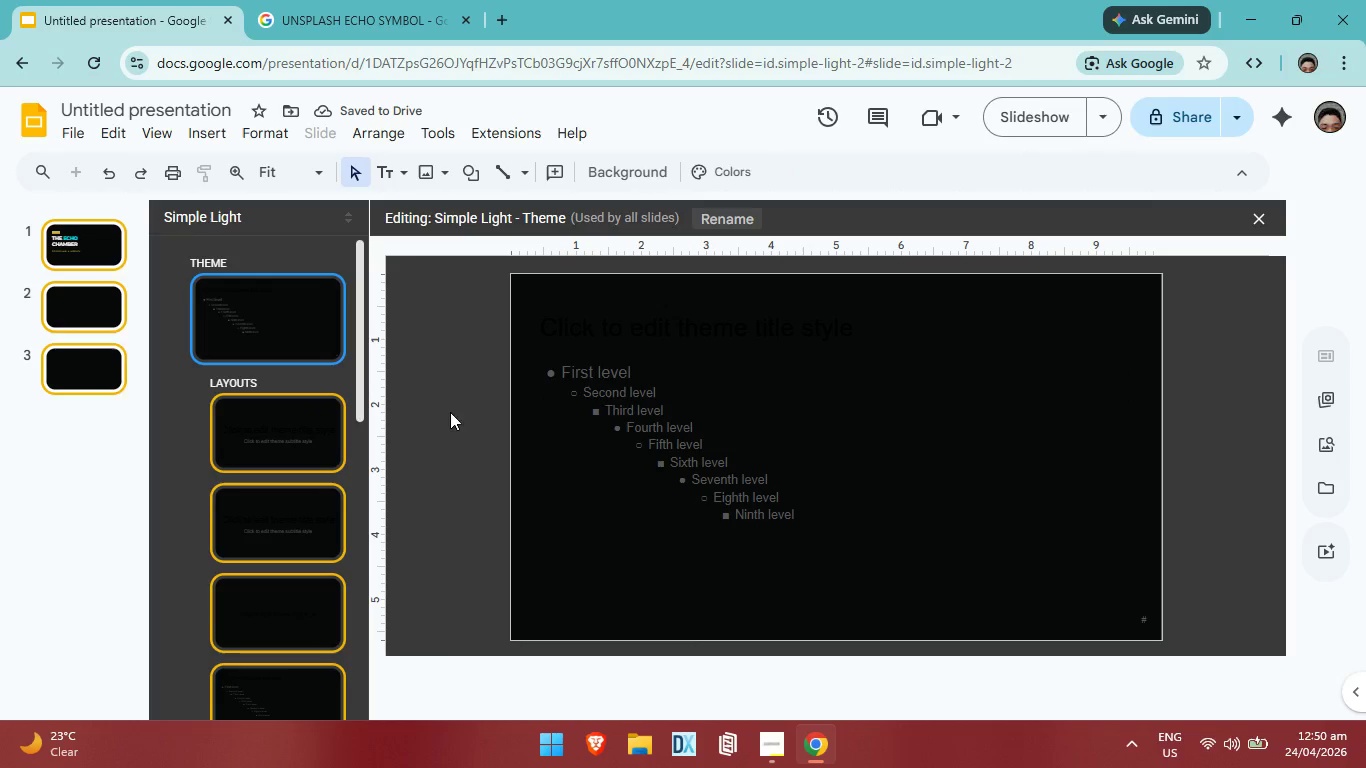 
left_click([216, 132])
 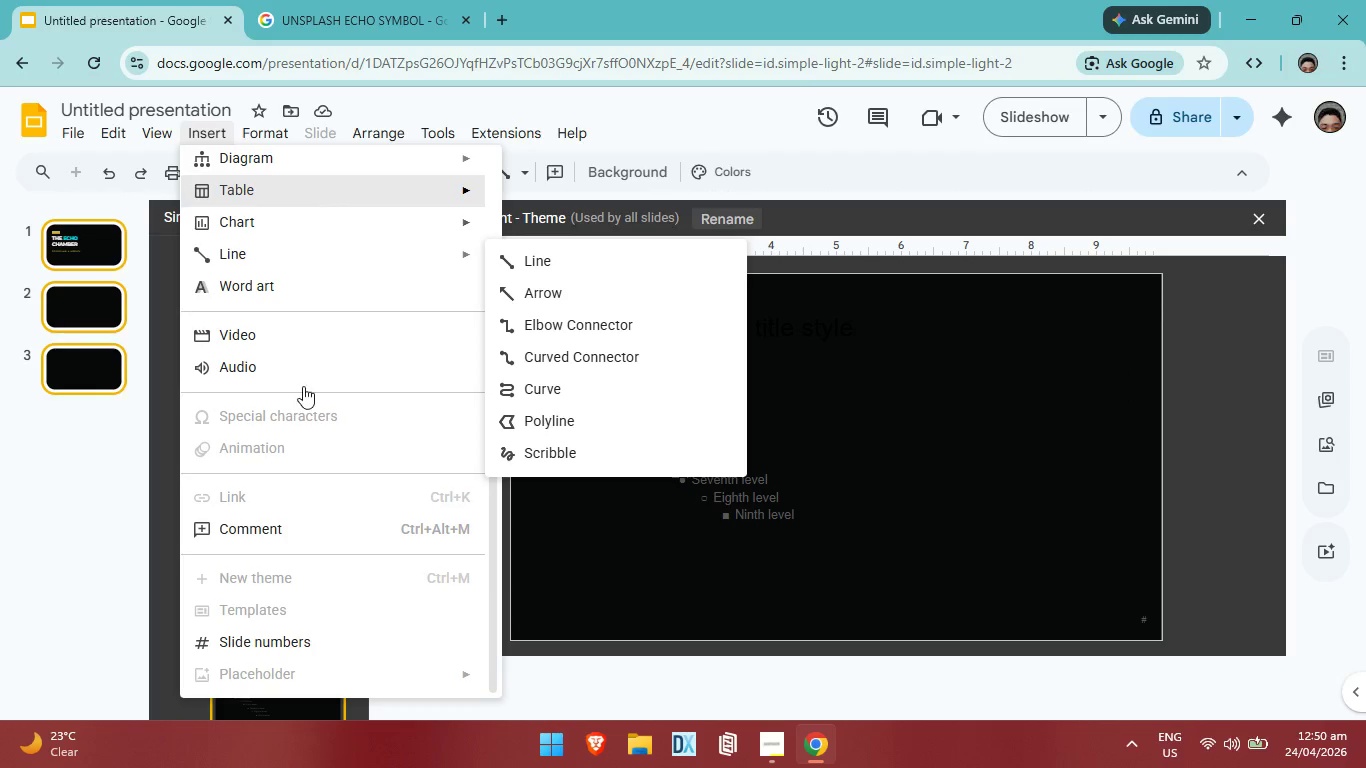 
scroll: coordinate [396, 475], scroll_direction: down, amount: 5.0
 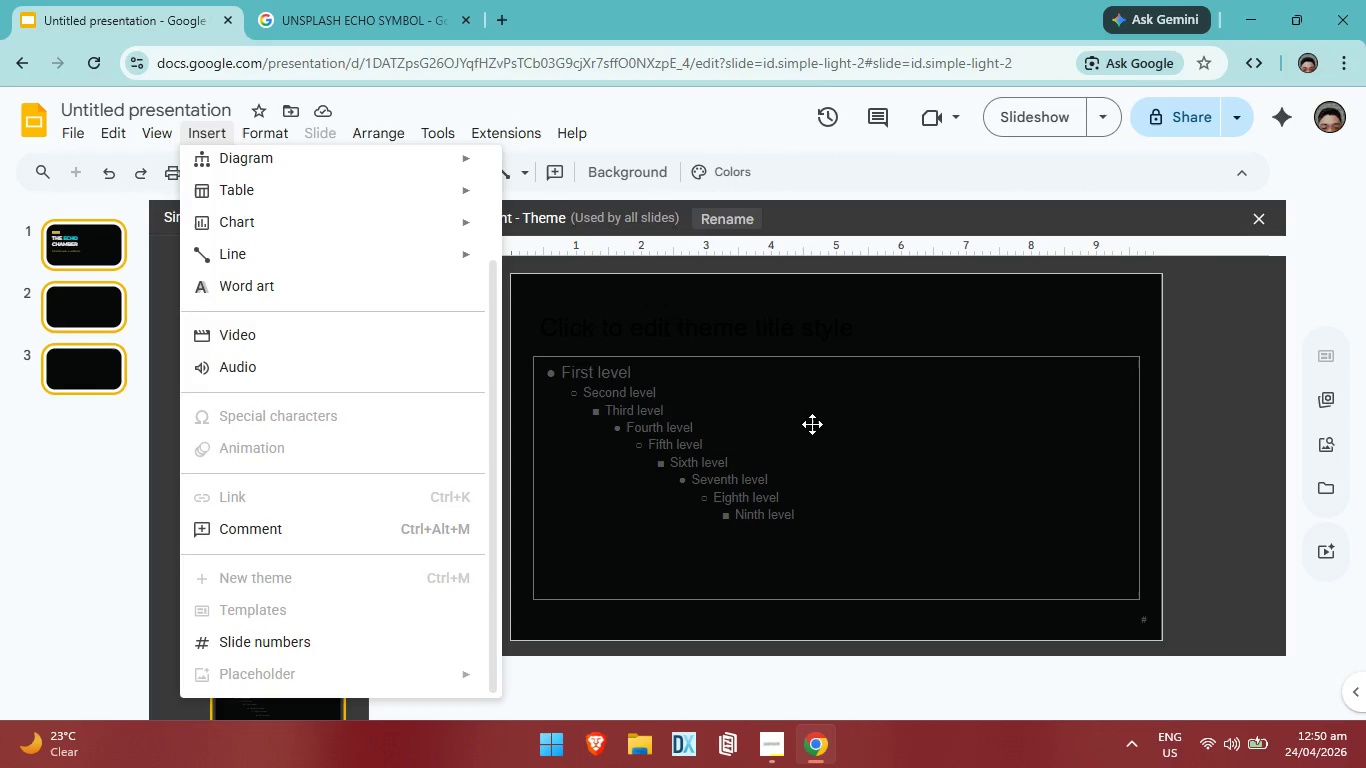 
left_click([812, 424])
 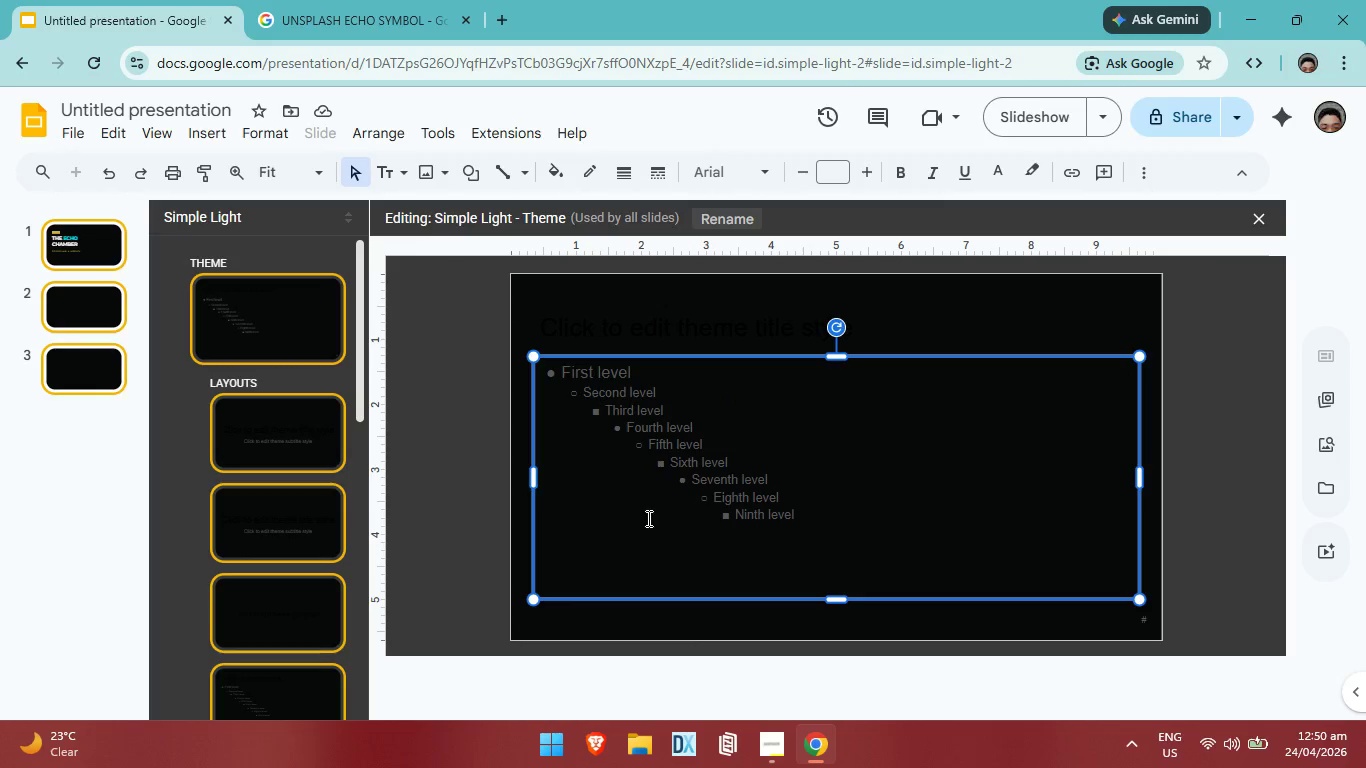 
left_click([647, 515])
 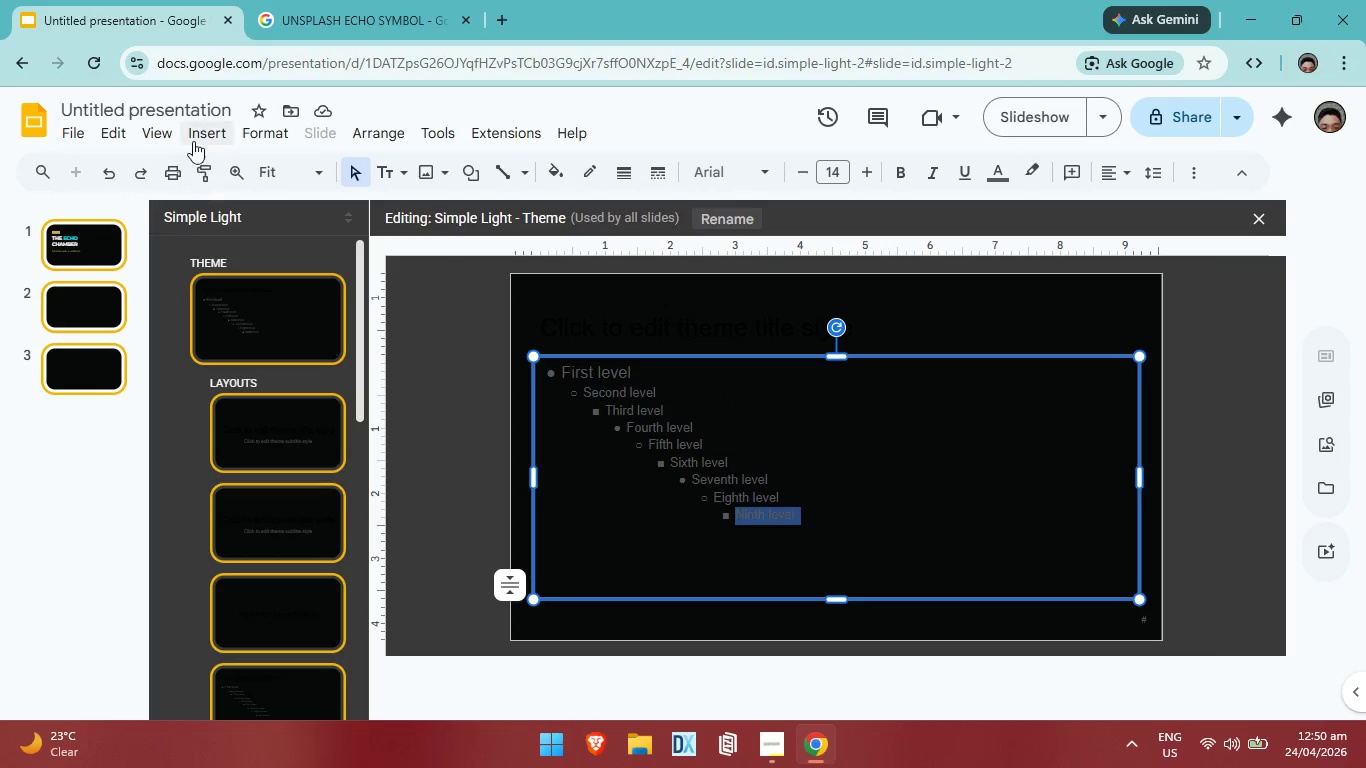 
left_click([204, 132])
 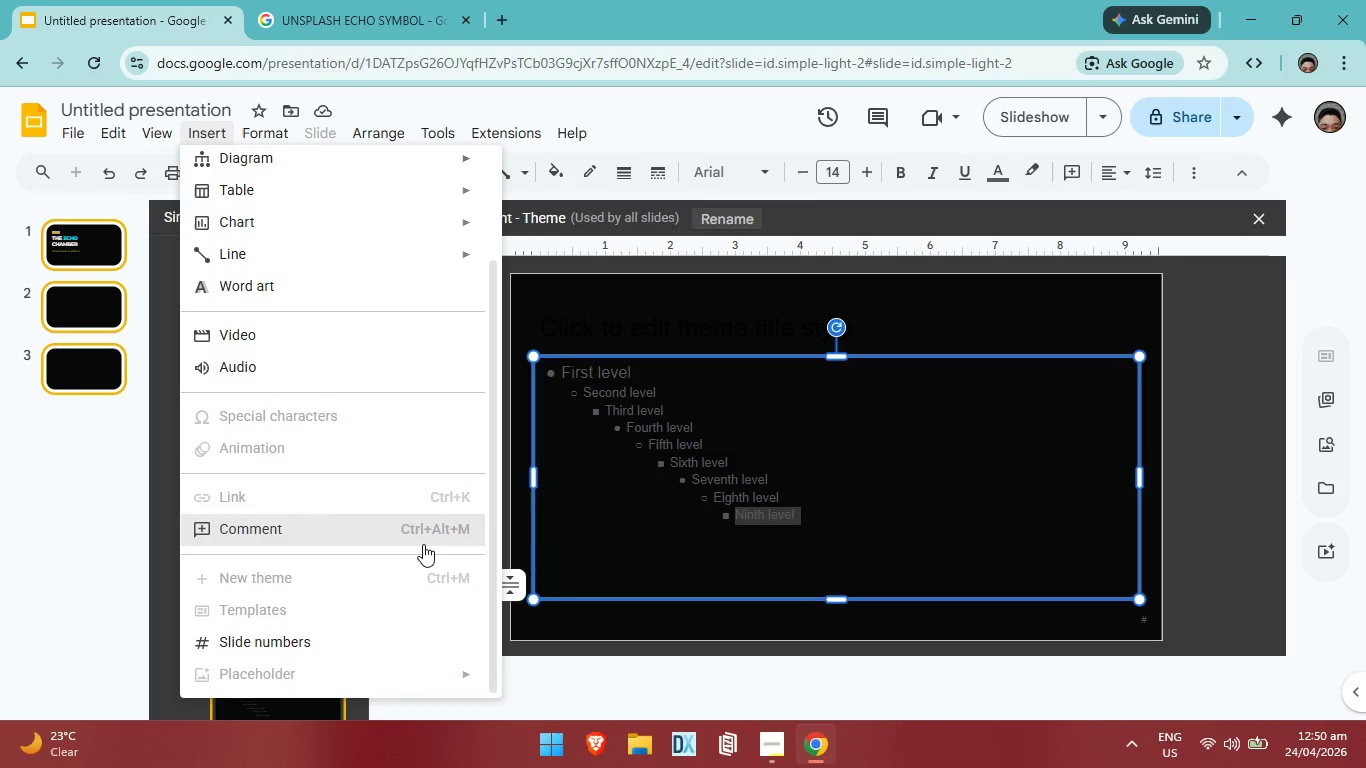 
scroll: coordinate [407, 549], scroll_direction: down, amount: 4.0
 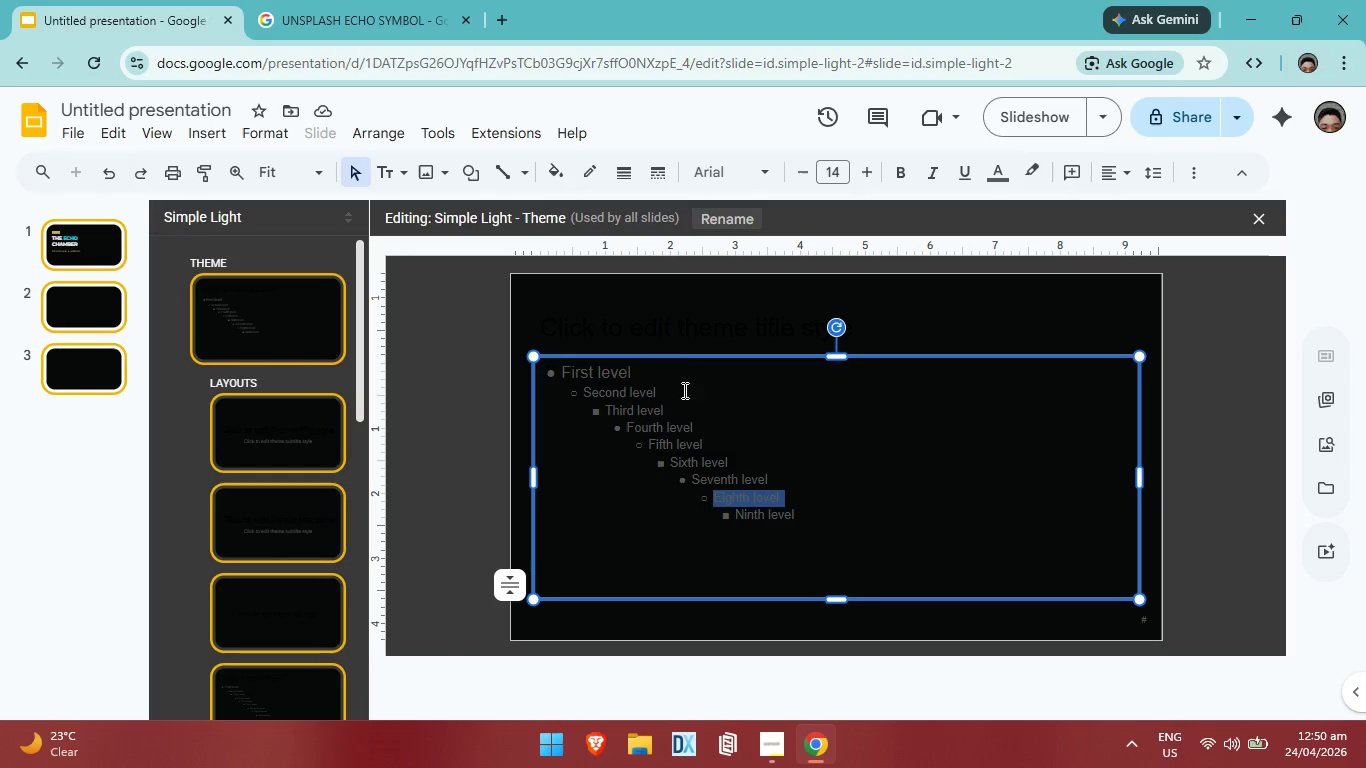 
left_click([726, 301])
 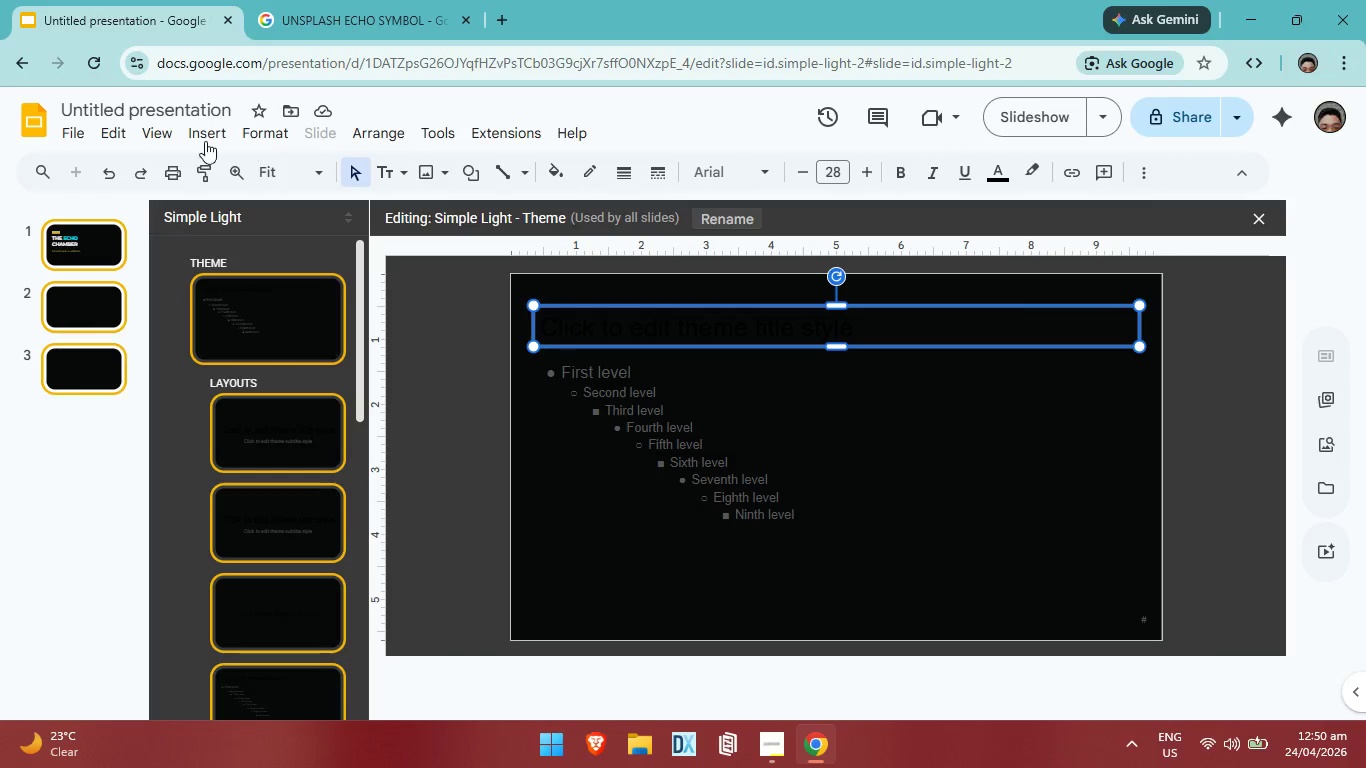 
left_click([221, 123])
 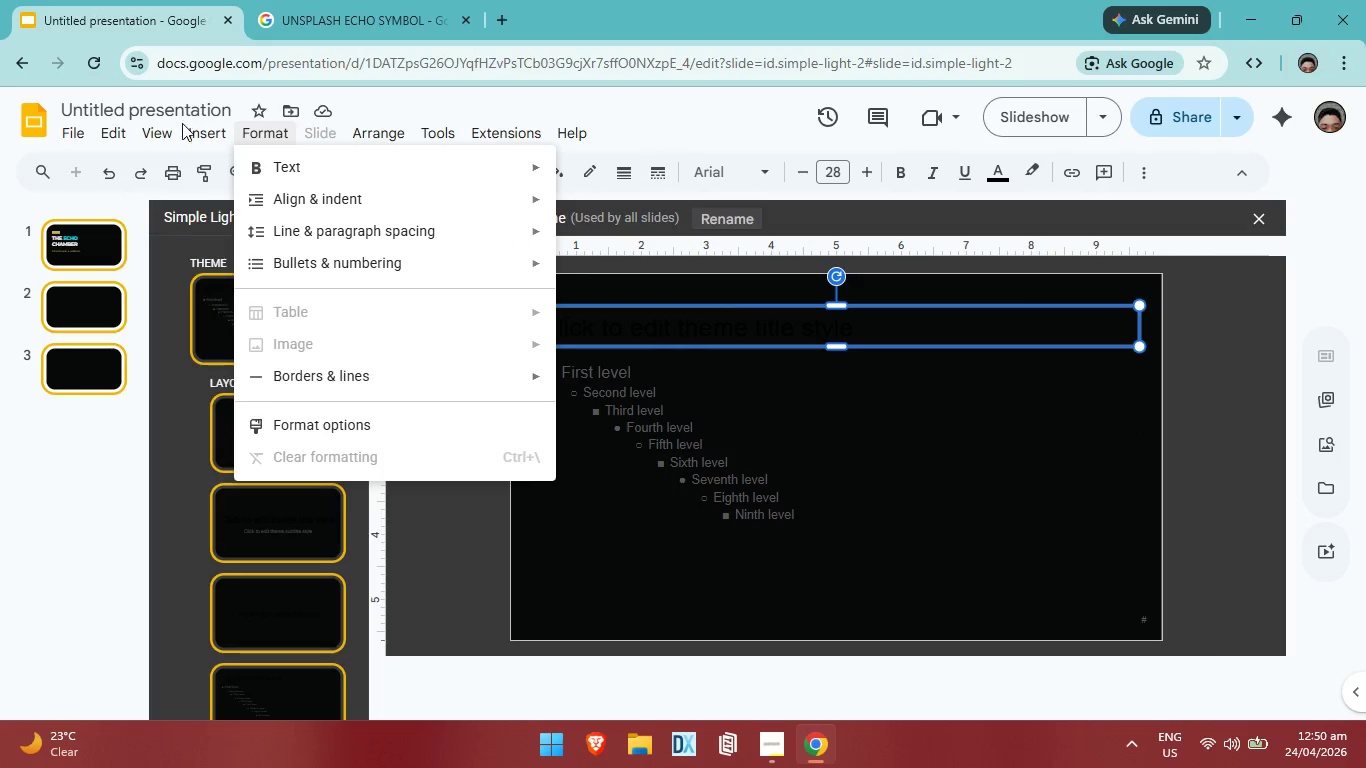 
left_click([201, 135])
 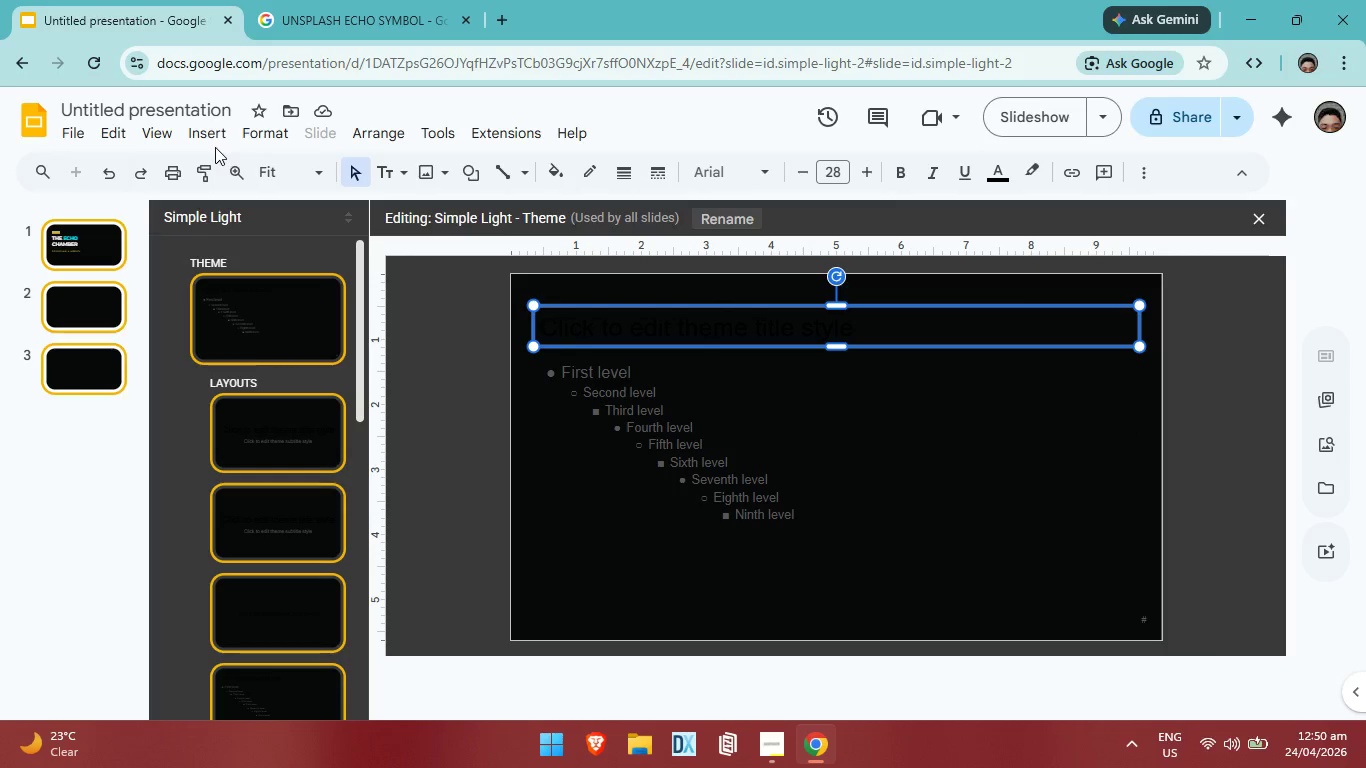 
mouse_move([238, 160])
 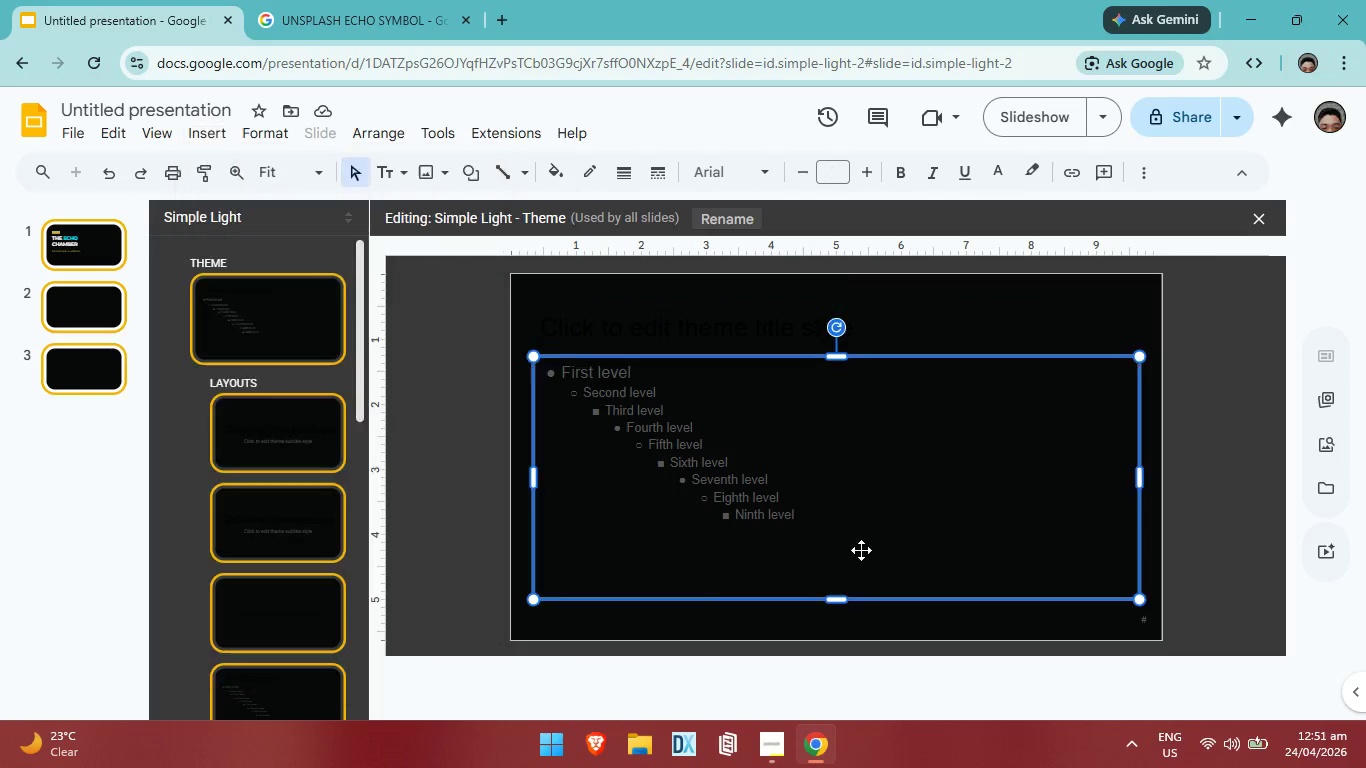 
left_click([861, 550])
 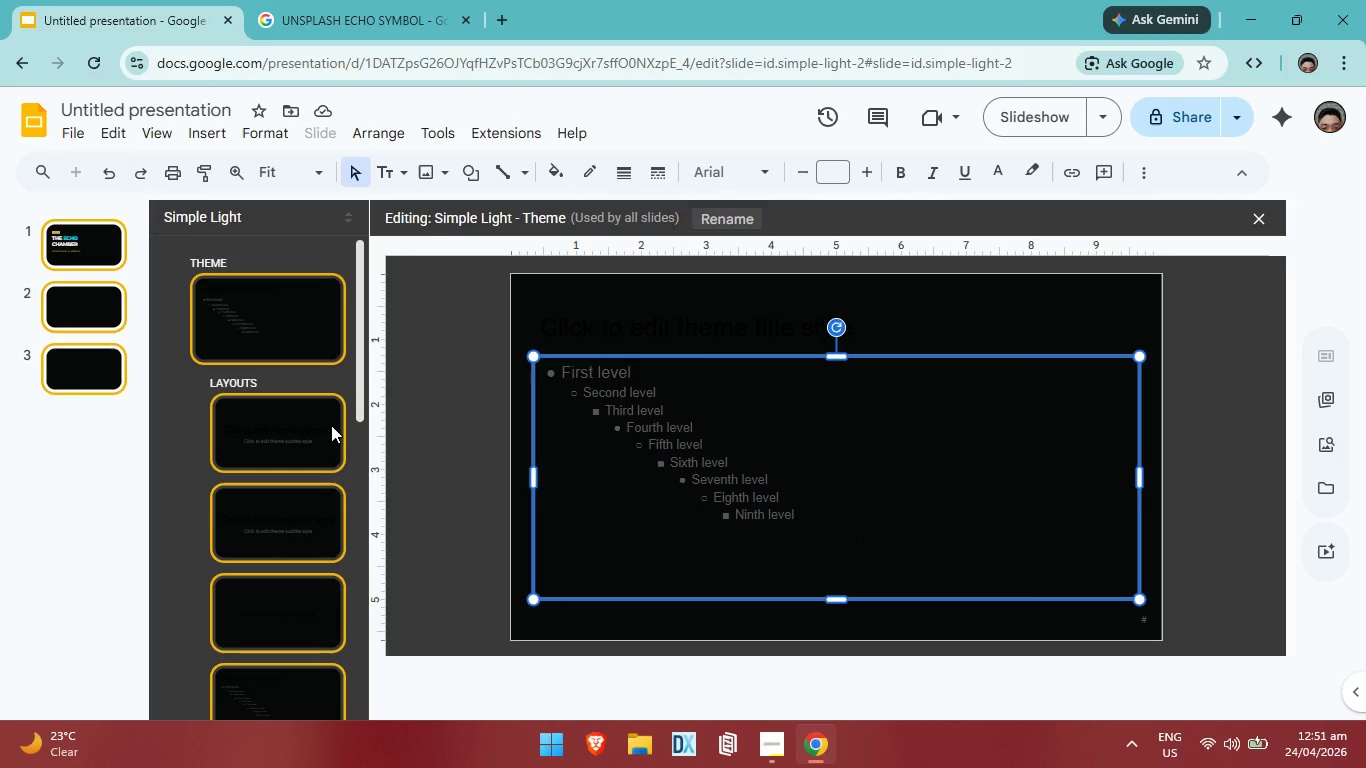 
left_click([331, 425])
 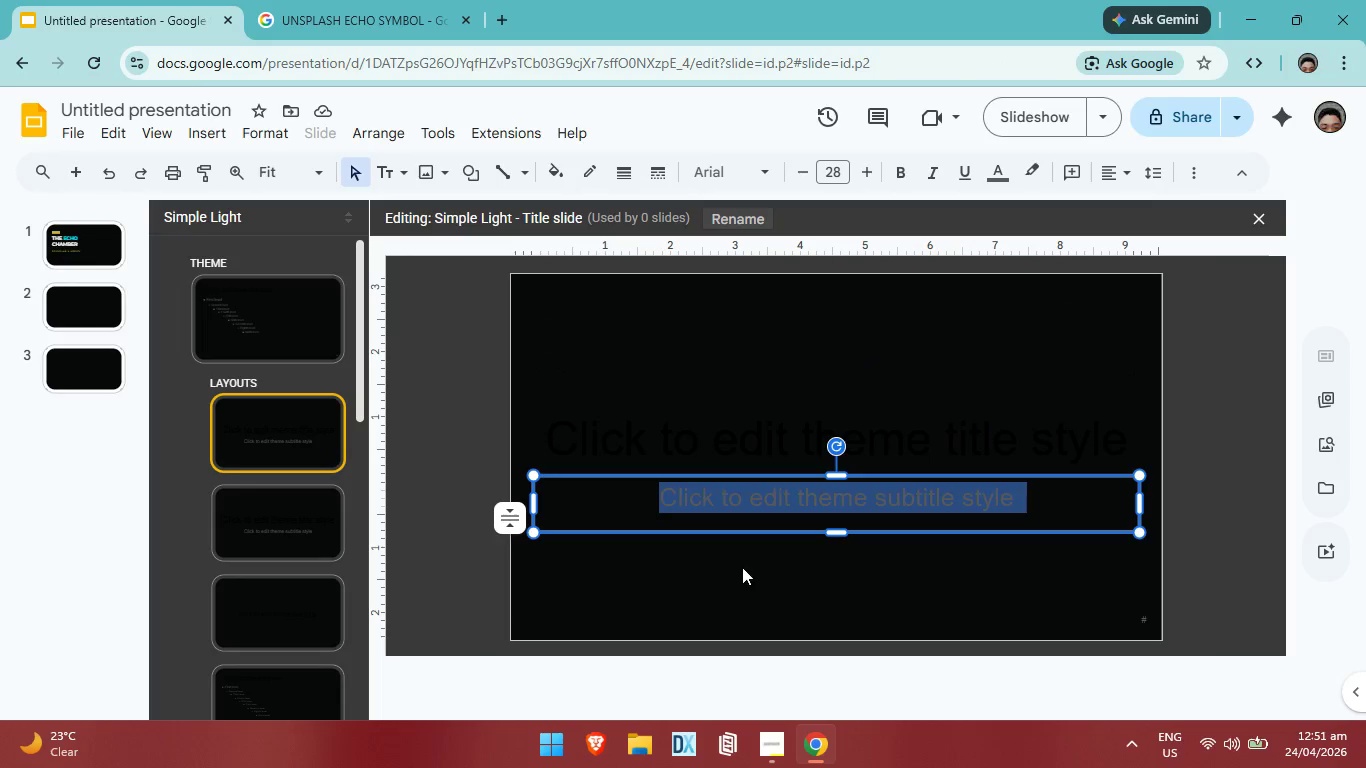 
double_click([742, 407])
 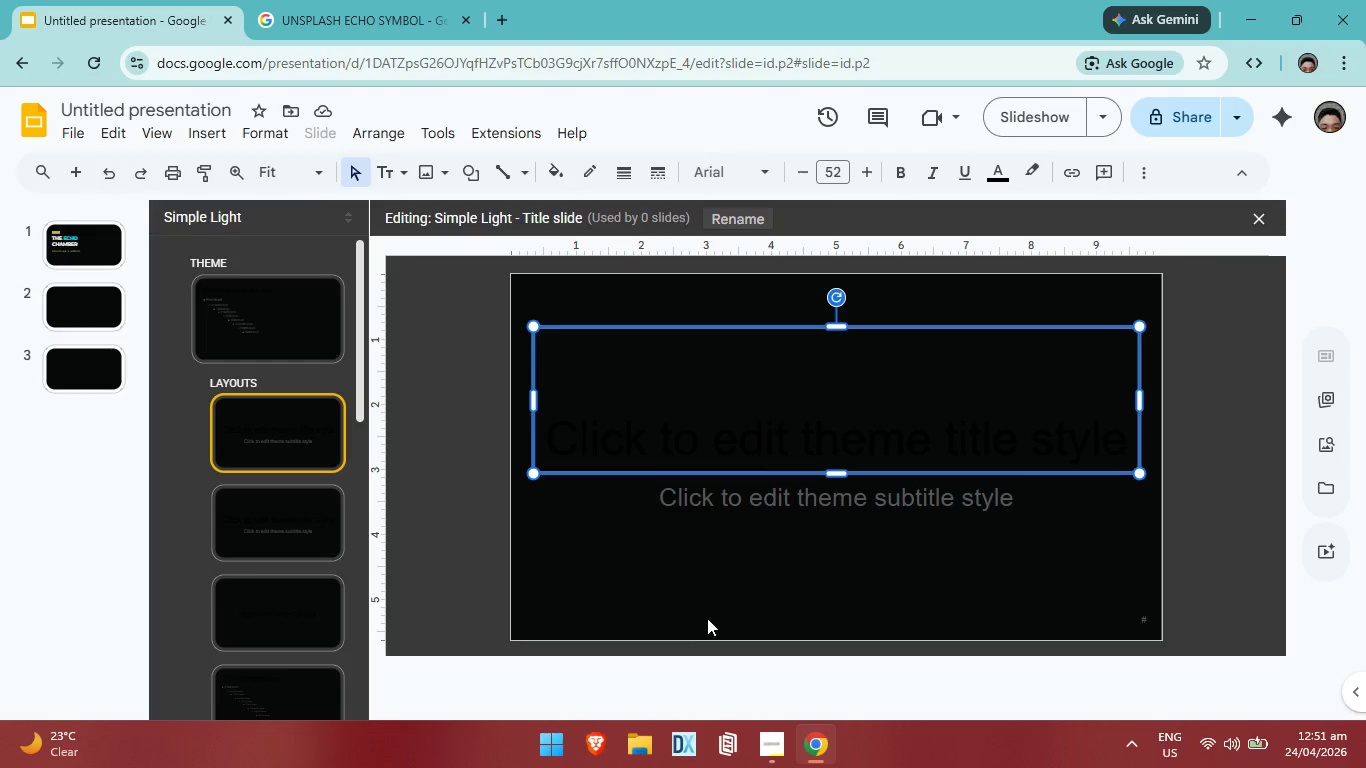 
left_click([707, 618])
 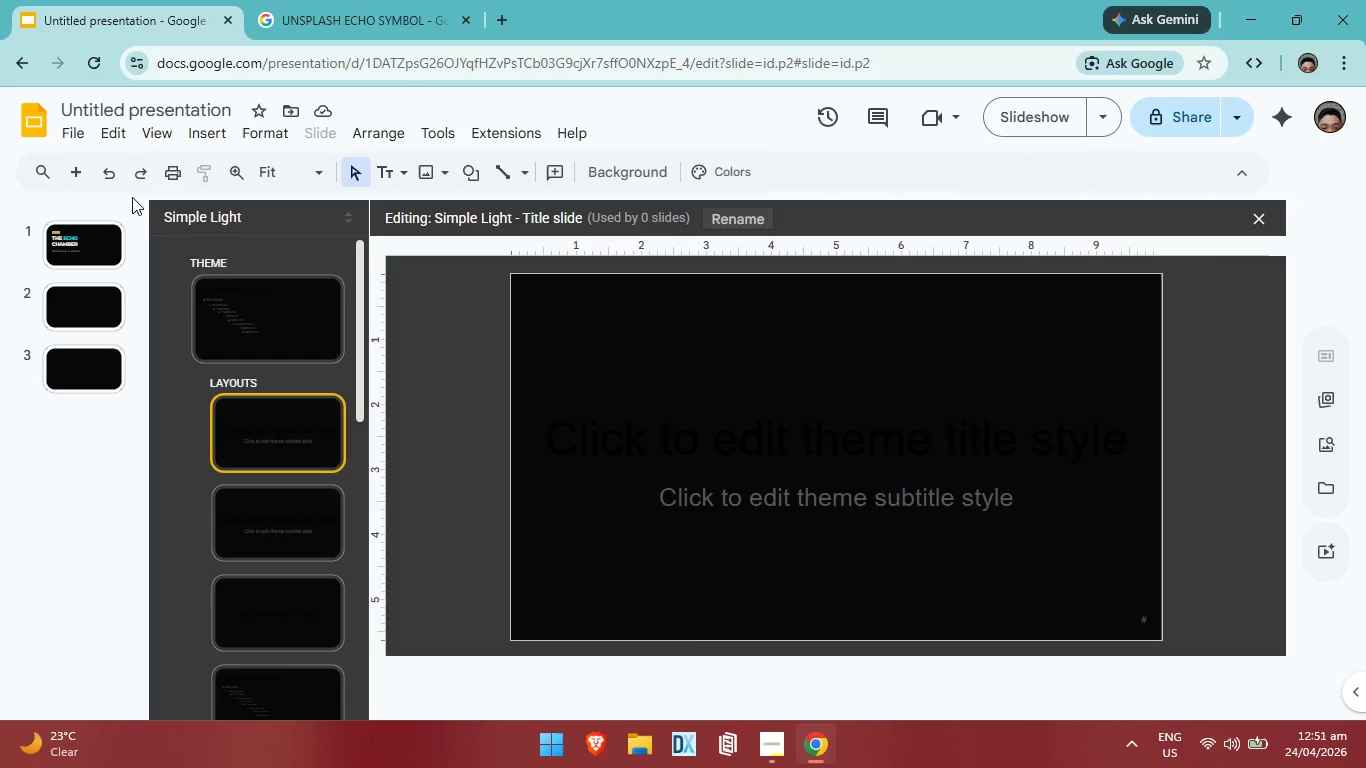 
left_click([92, 253])
 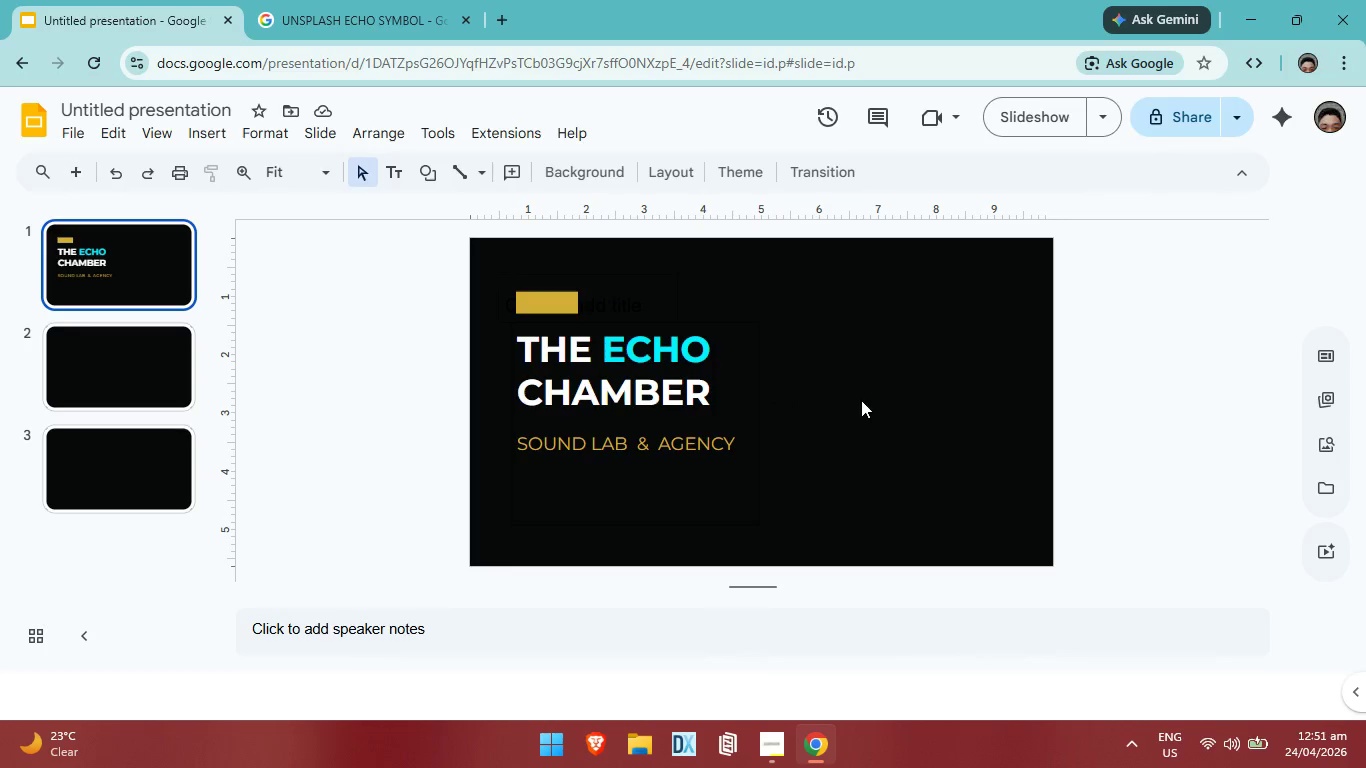 
left_click([862, 400])
 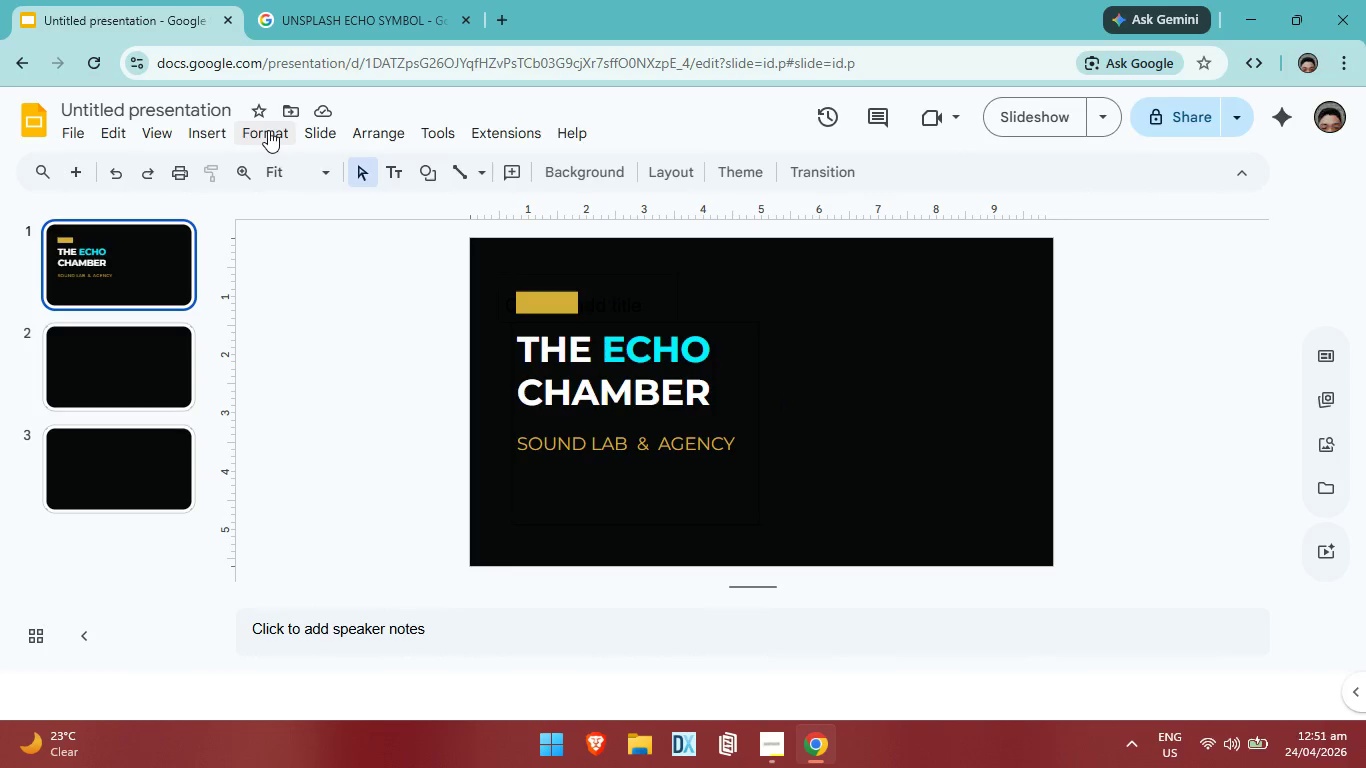 
double_click([202, 133])
 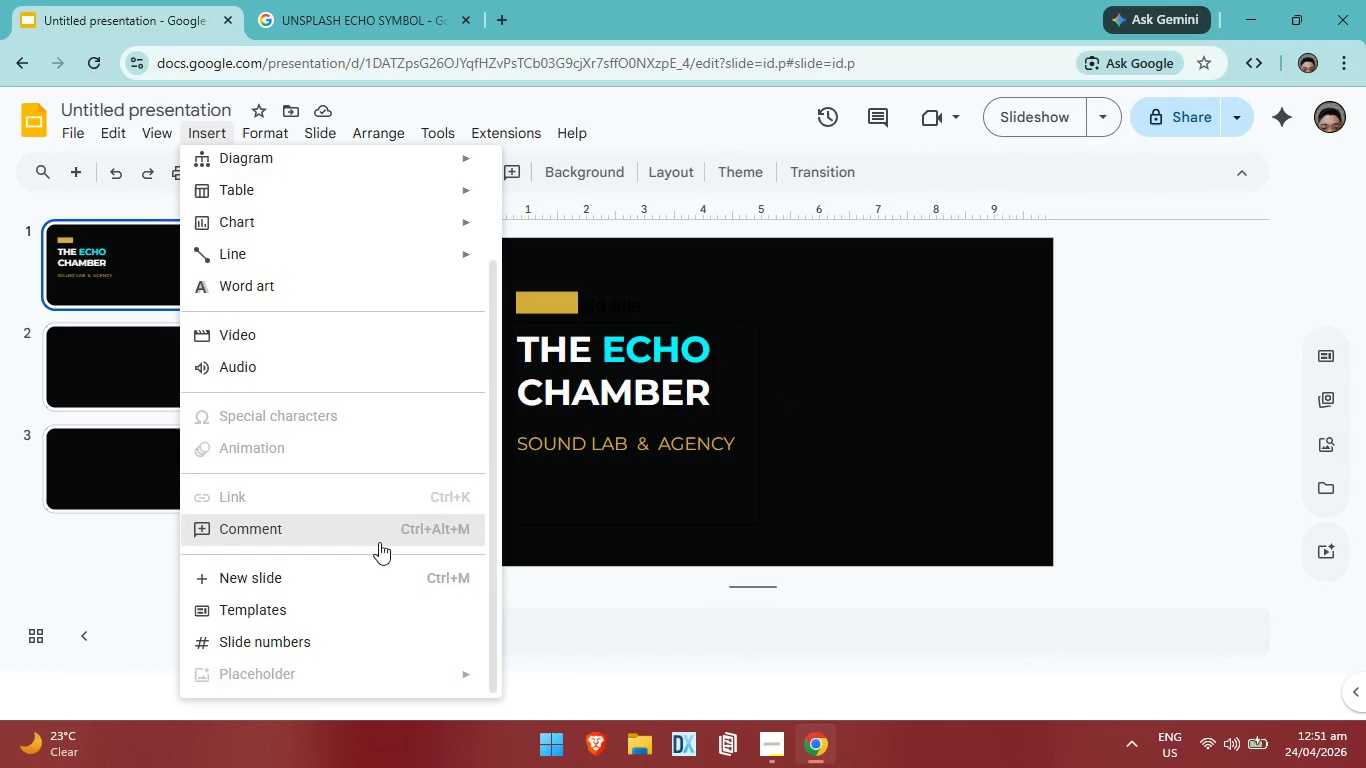 
scroll: coordinate [389, 543], scroll_direction: down, amount: 3.0
 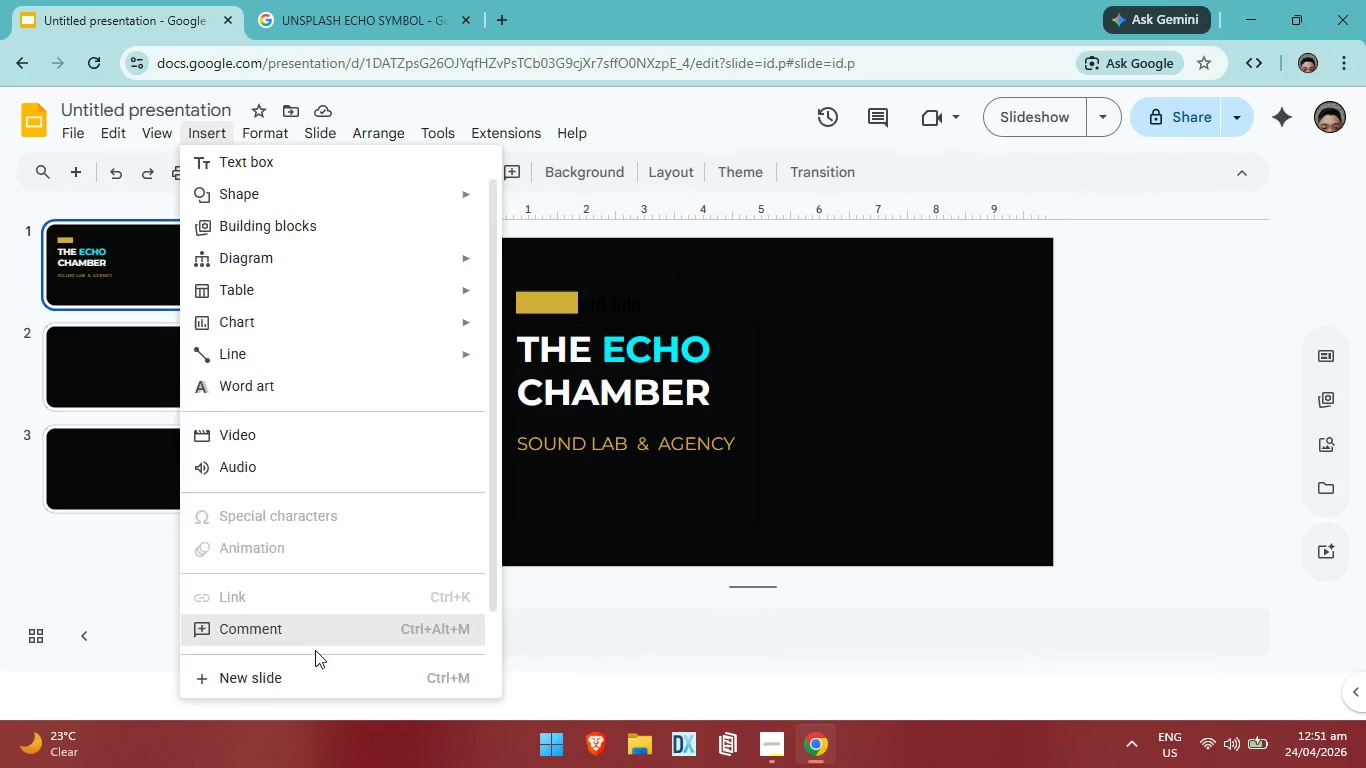 
scroll: coordinate [318, 597], scroll_direction: up, amount: 3.0
 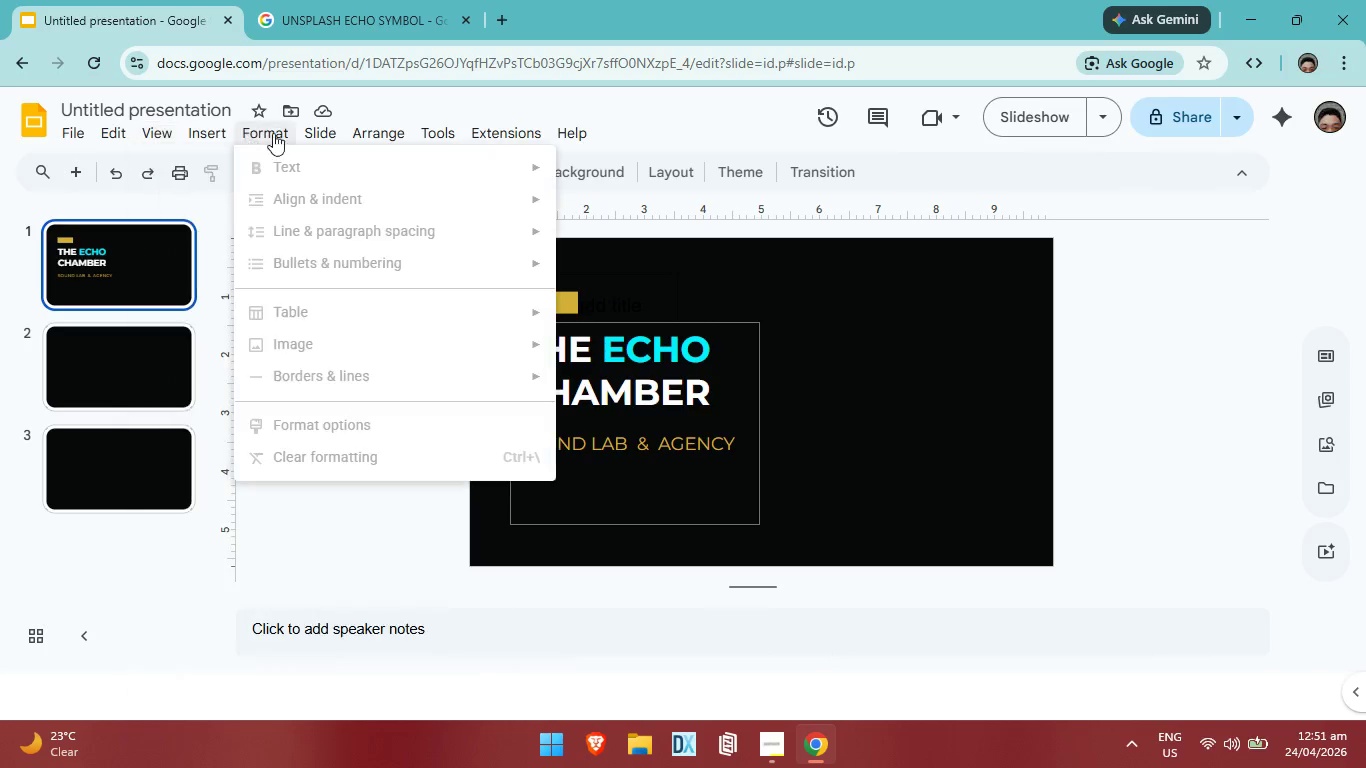 
left_click([1044, 367])
 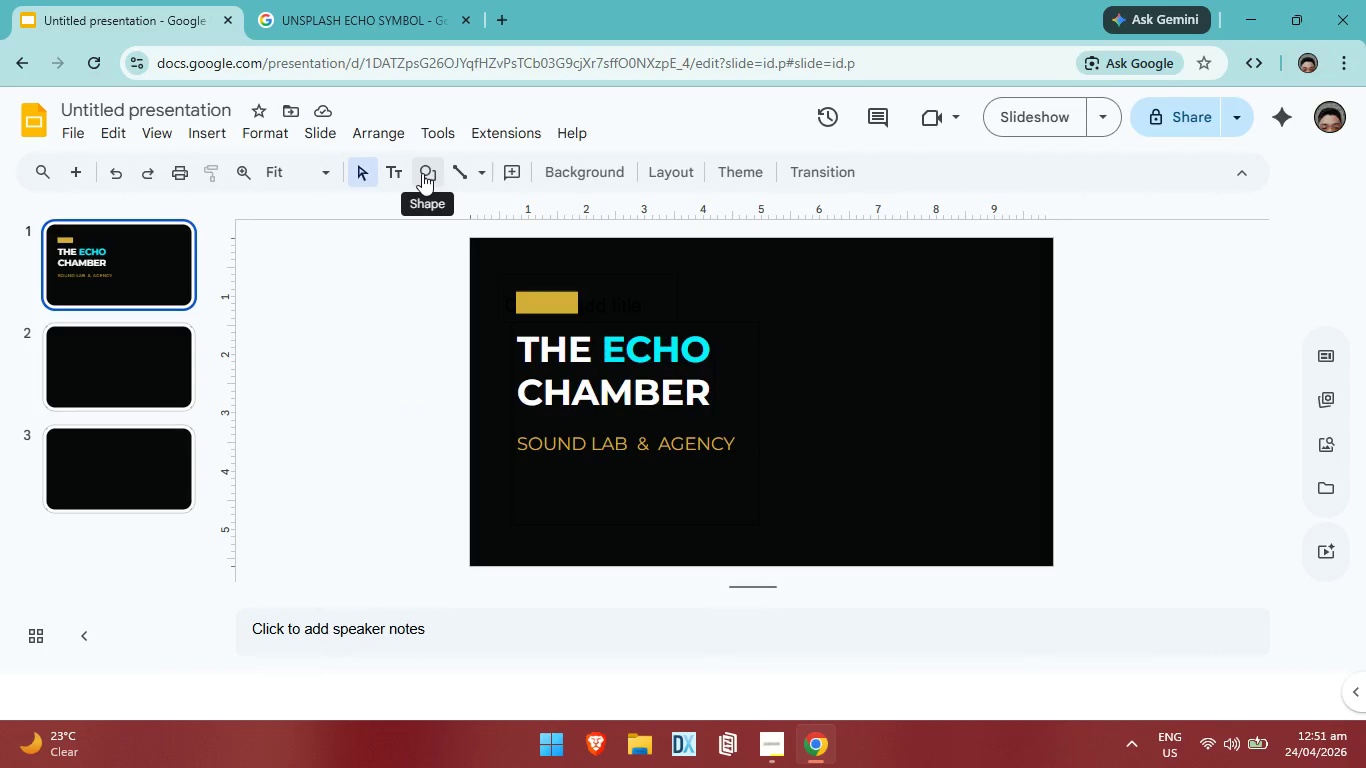 
mouse_move([538, 175])
 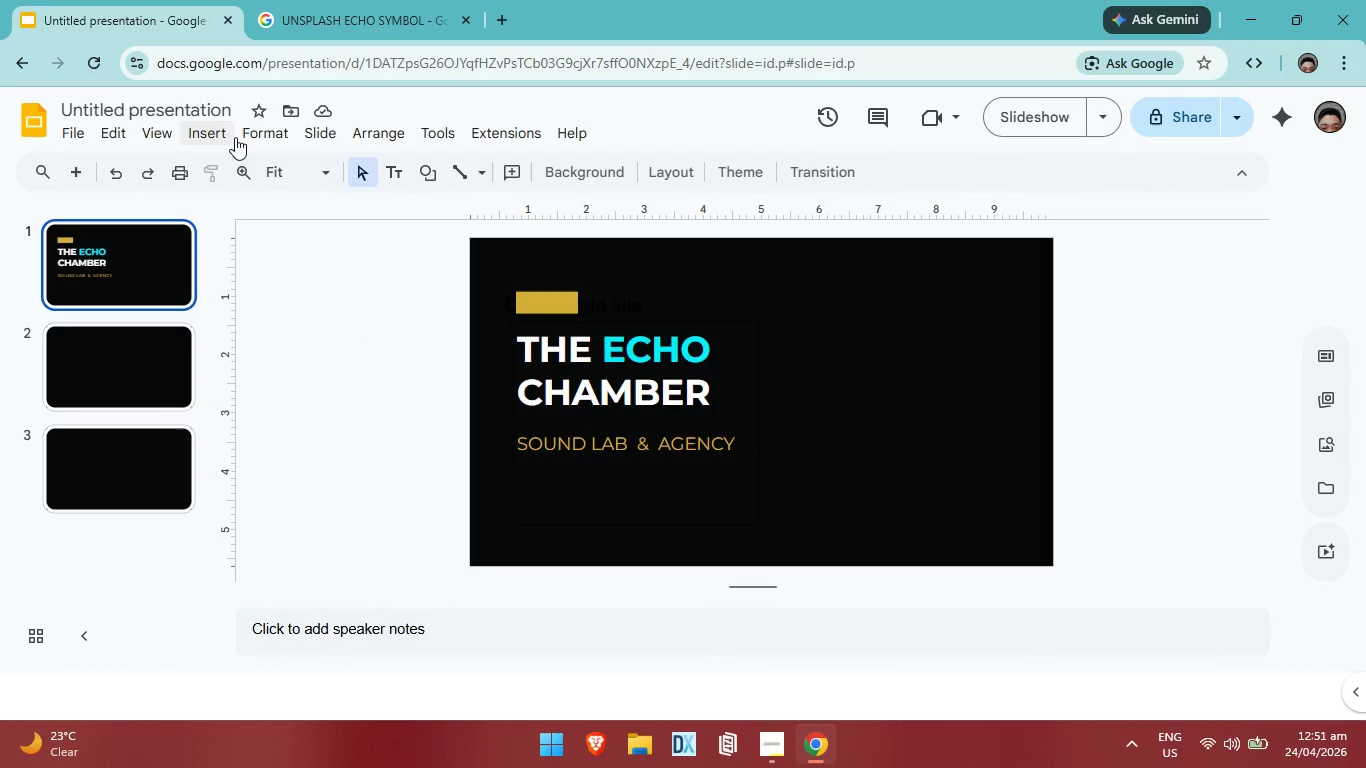 
left_click([269, 131])
 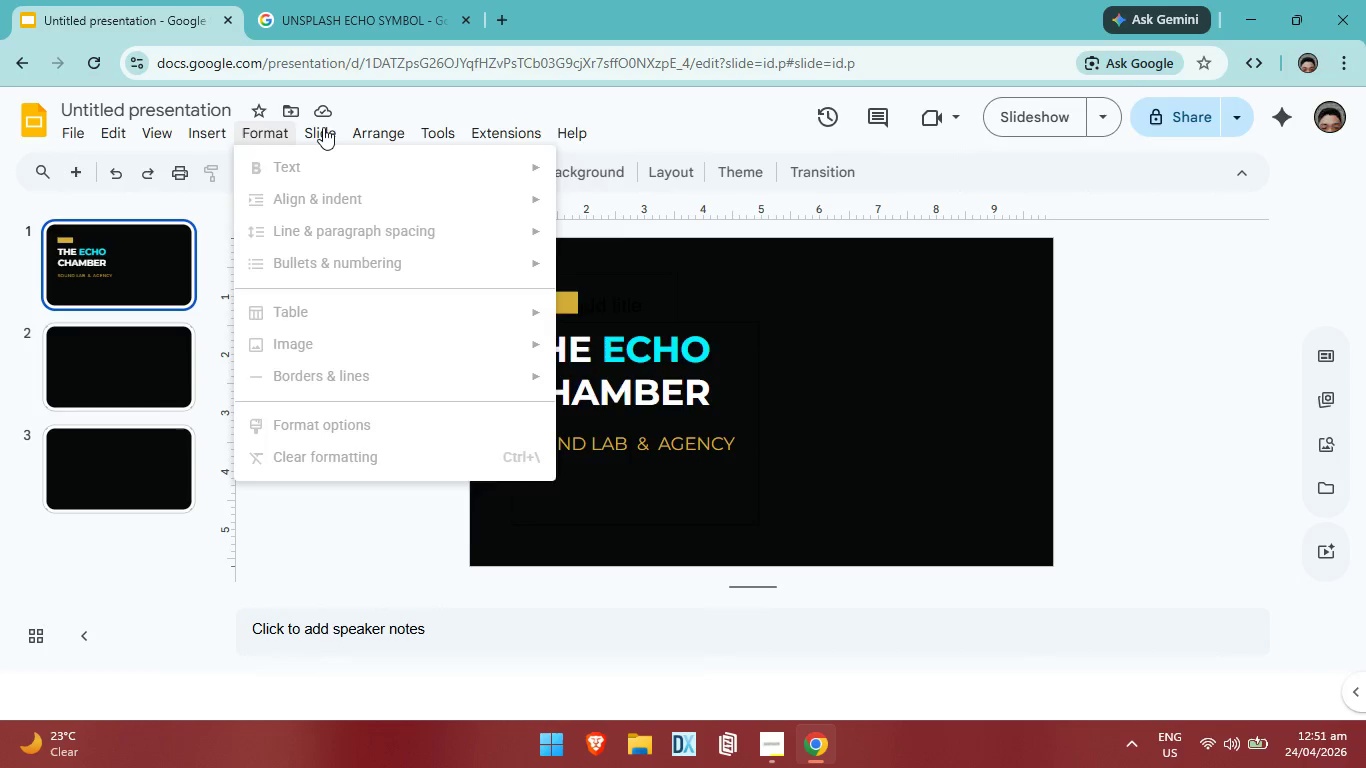 
mouse_move([335, 142])
 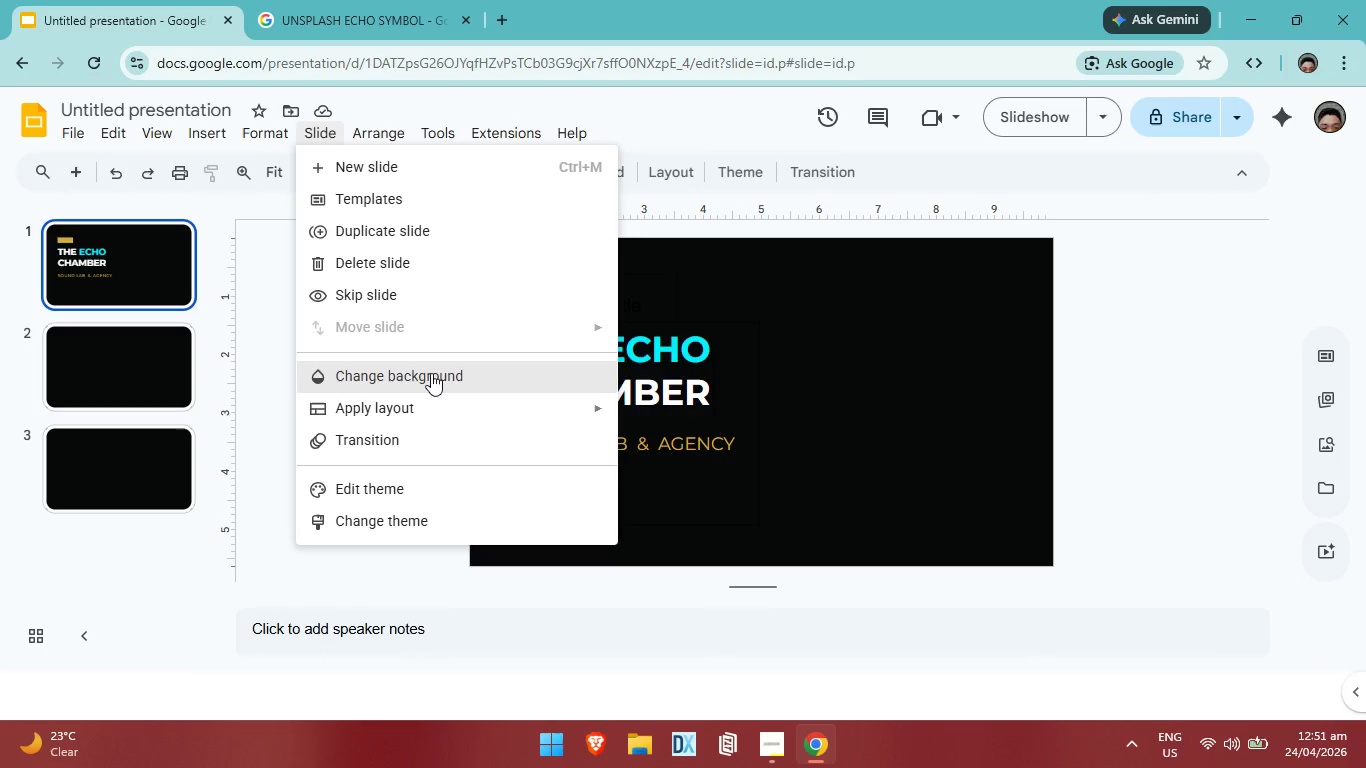 
scroll: coordinate [432, 373], scroll_direction: down, amount: 1.0
 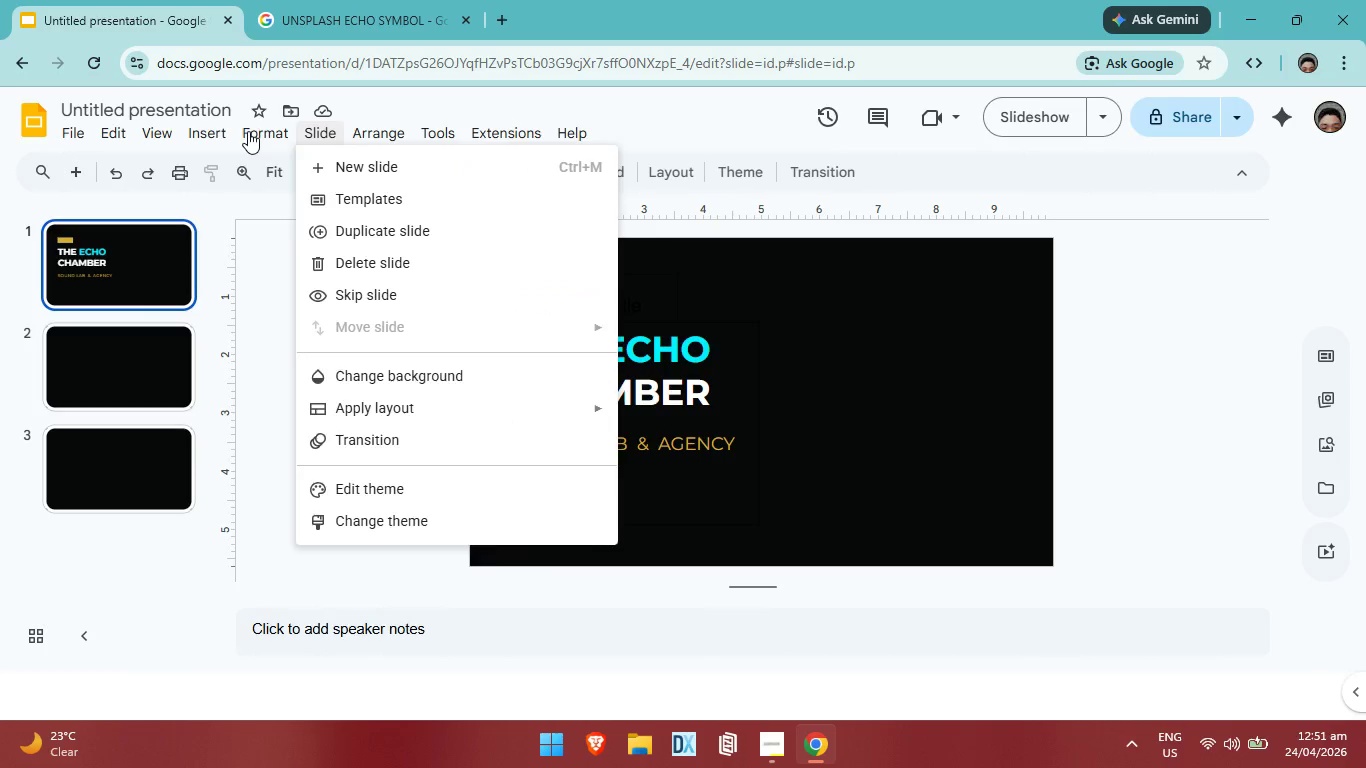 
wait(6.41)
 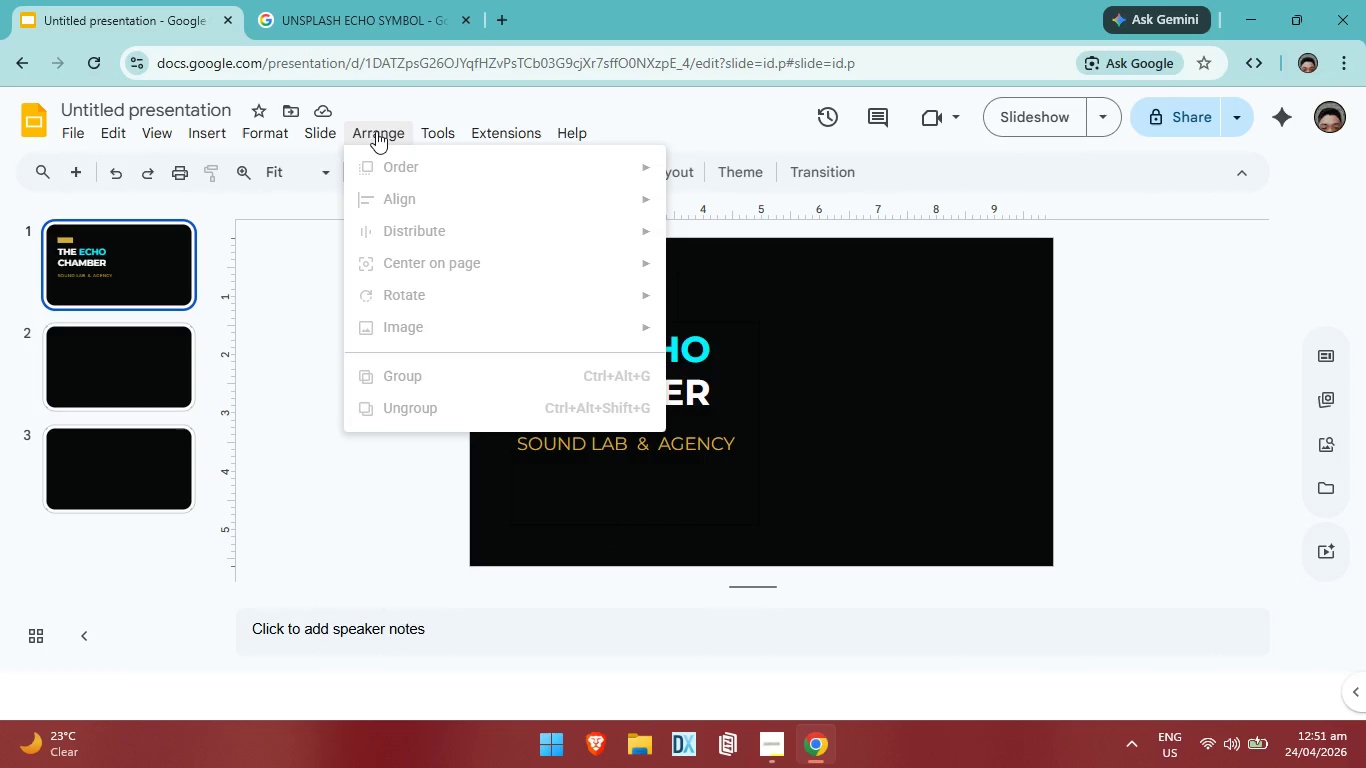 
mouse_move([166, 149])
 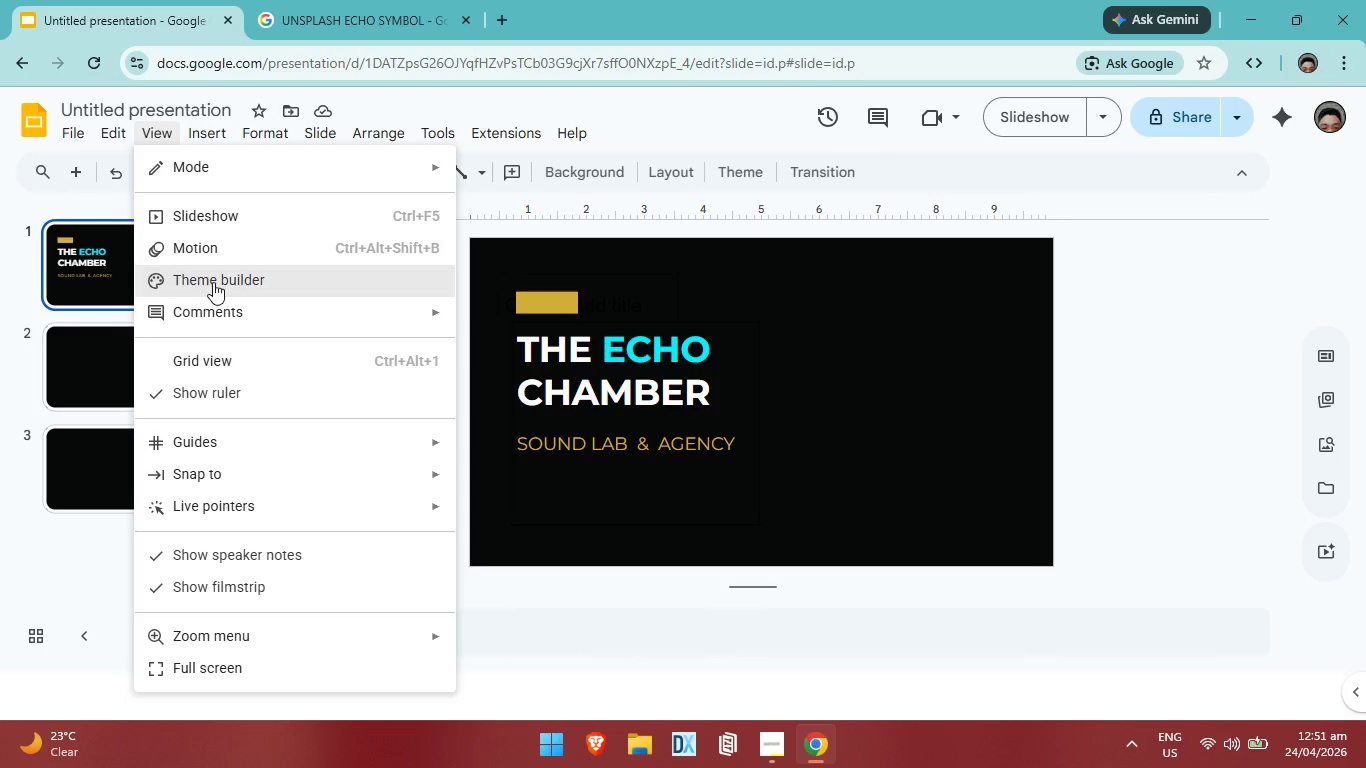 
scroll: coordinate [330, 520], scroll_direction: down, amount: 8.0
 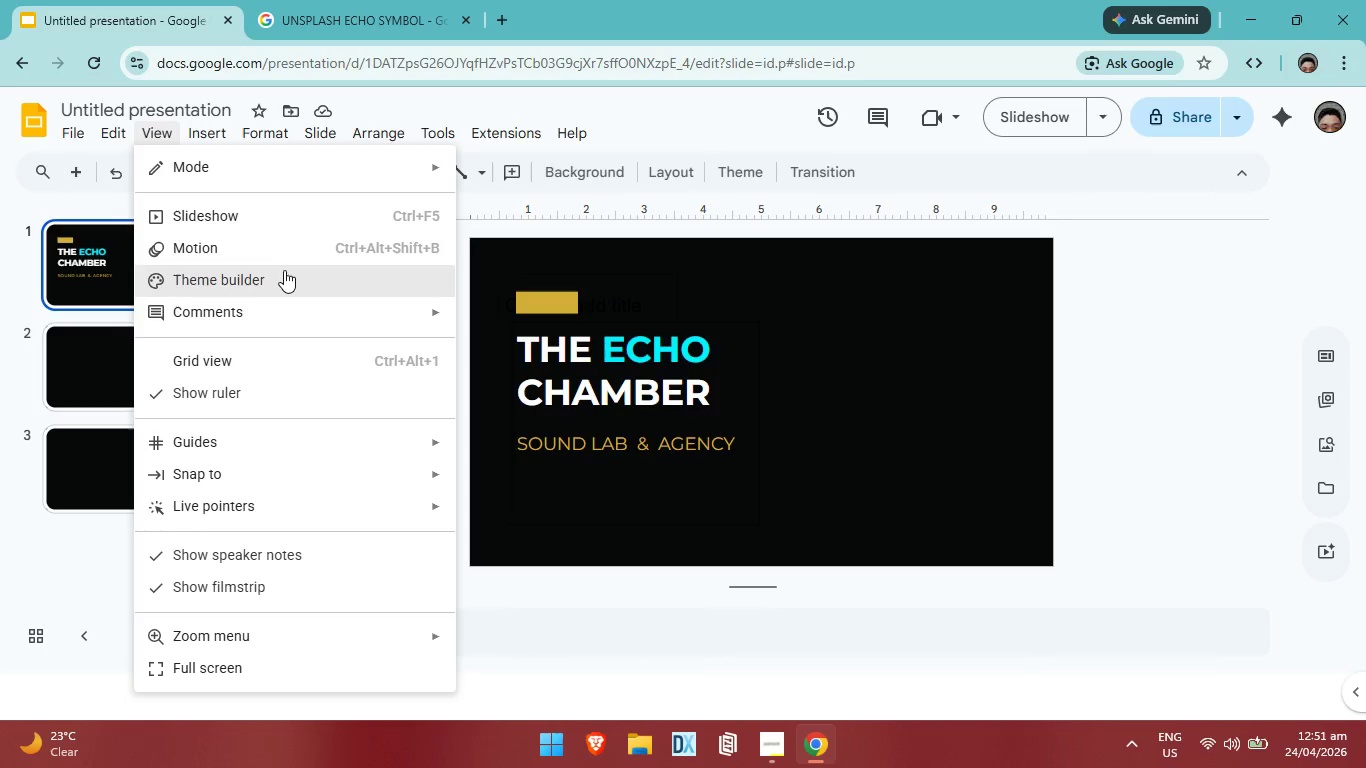 
left_click([284, 270])
 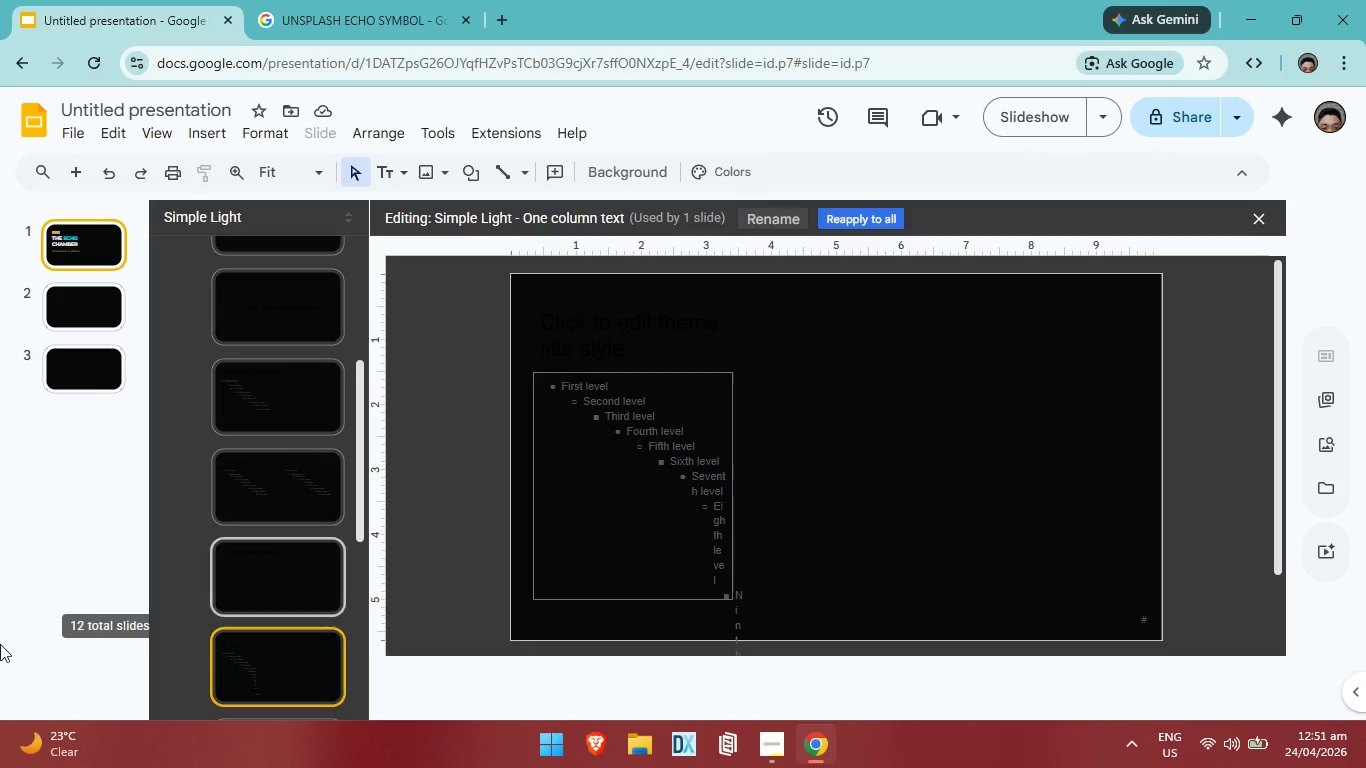 
scroll: coordinate [26, 559], scroll_direction: up, amount: 3.0
 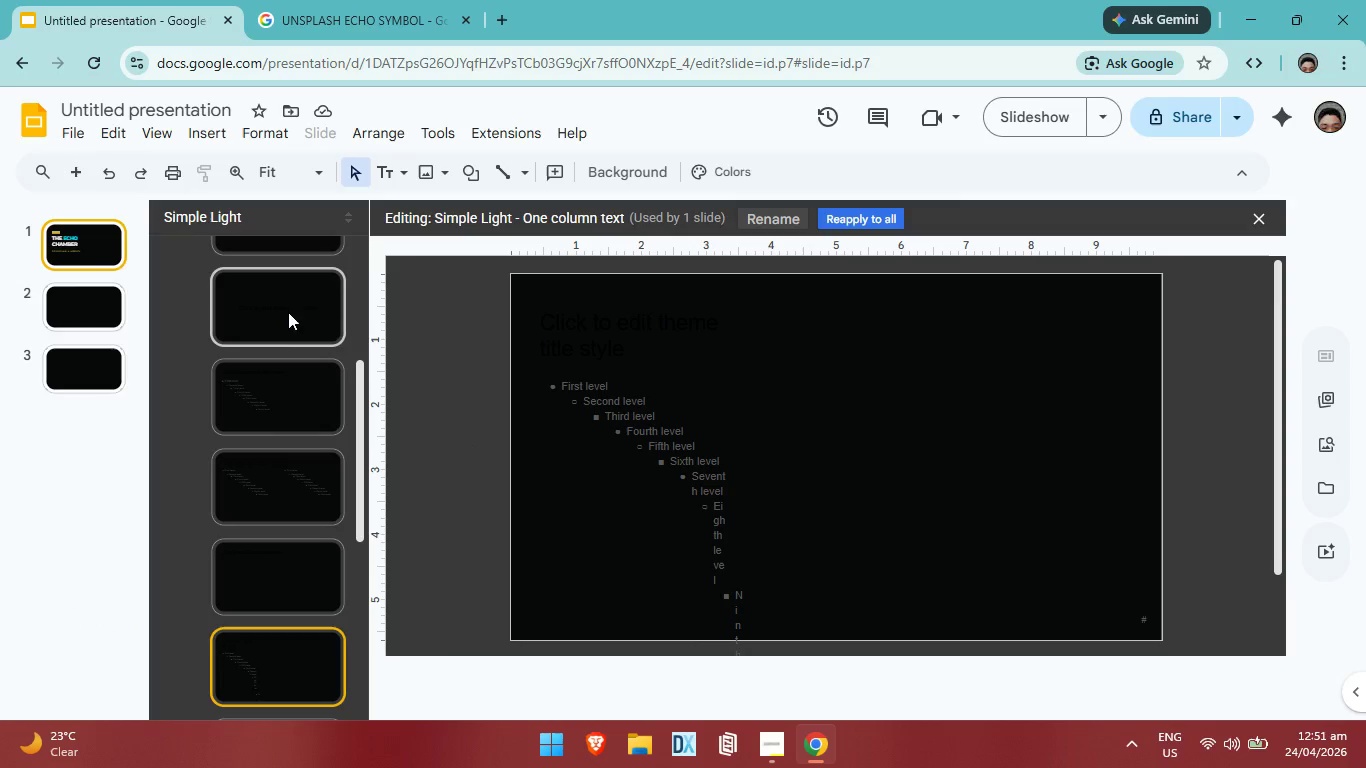 
left_click([294, 303])
 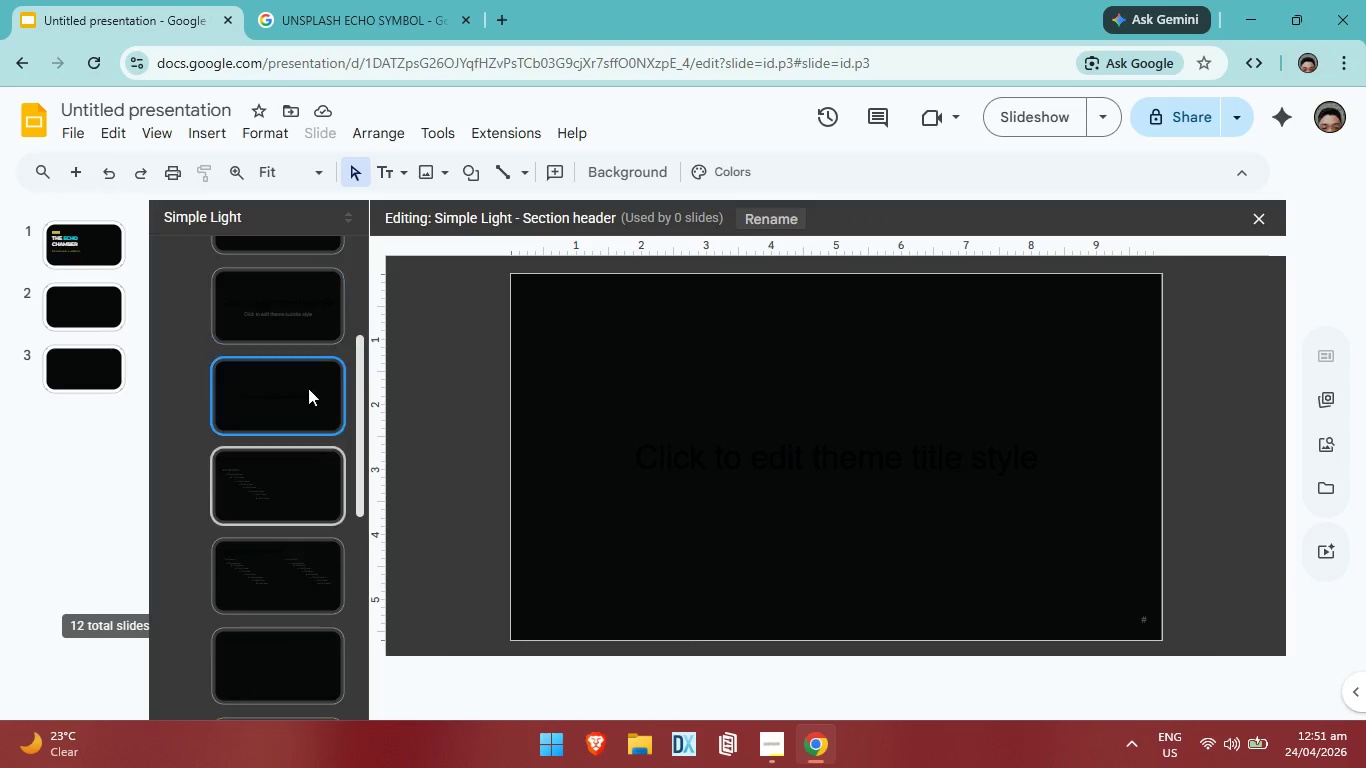 
scroll: coordinate [308, 388], scroll_direction: up, amount: 14.0
 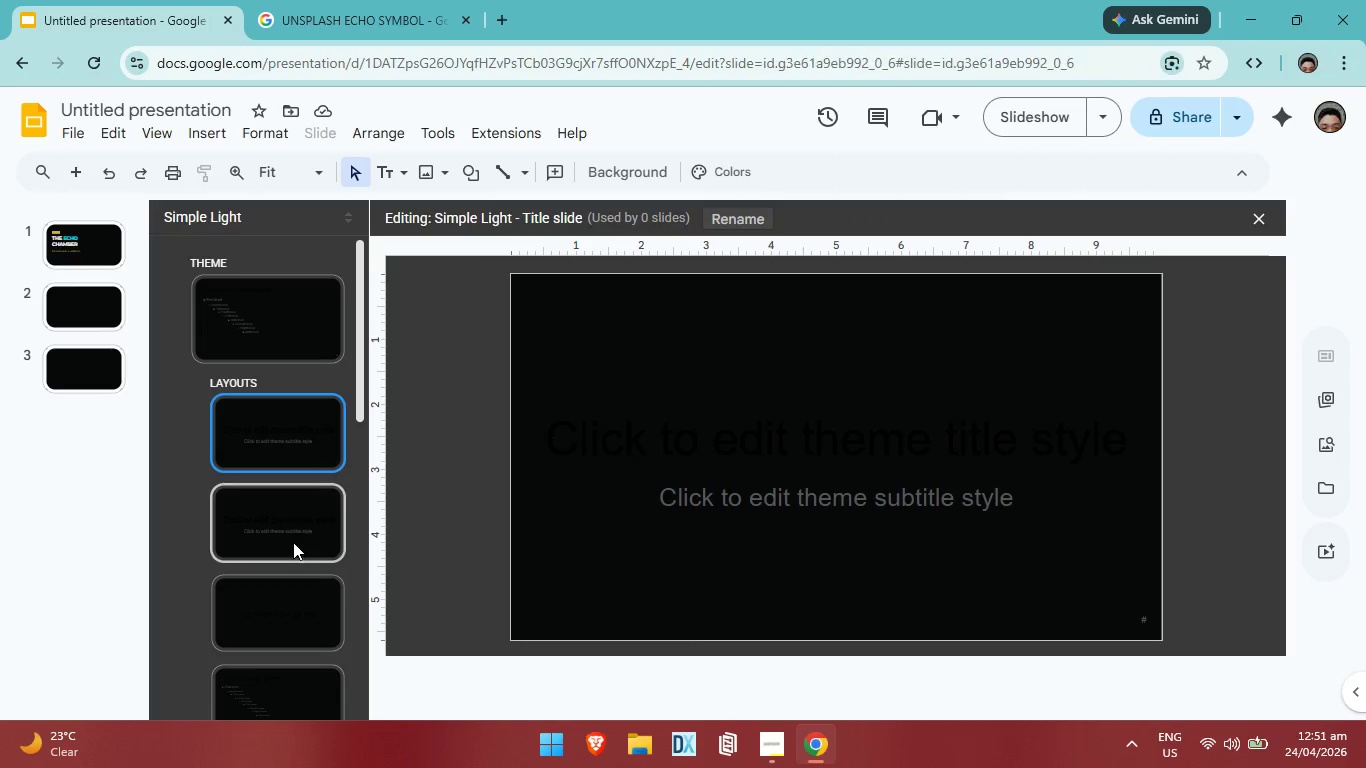 
double_click([293, 611])
 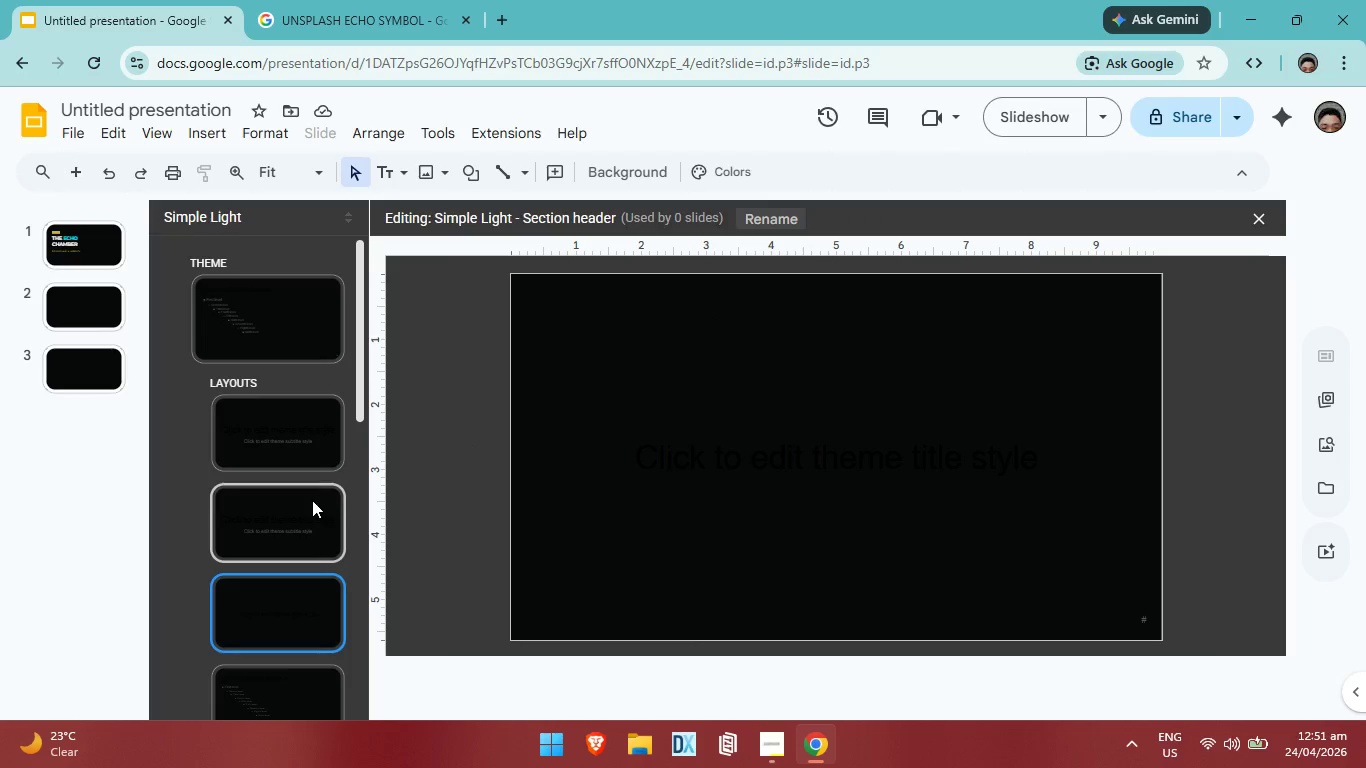 
left_click([312, 500])
 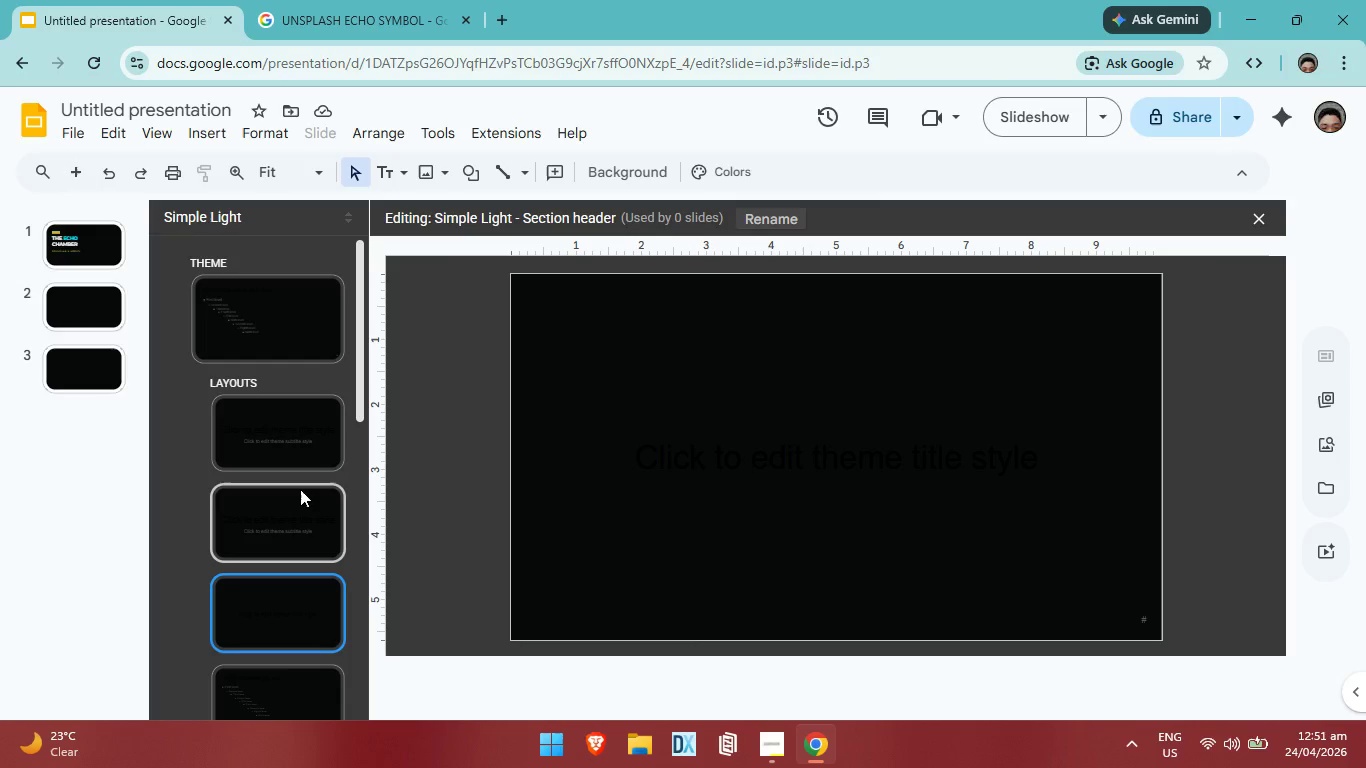 
left_click([300, 488])
 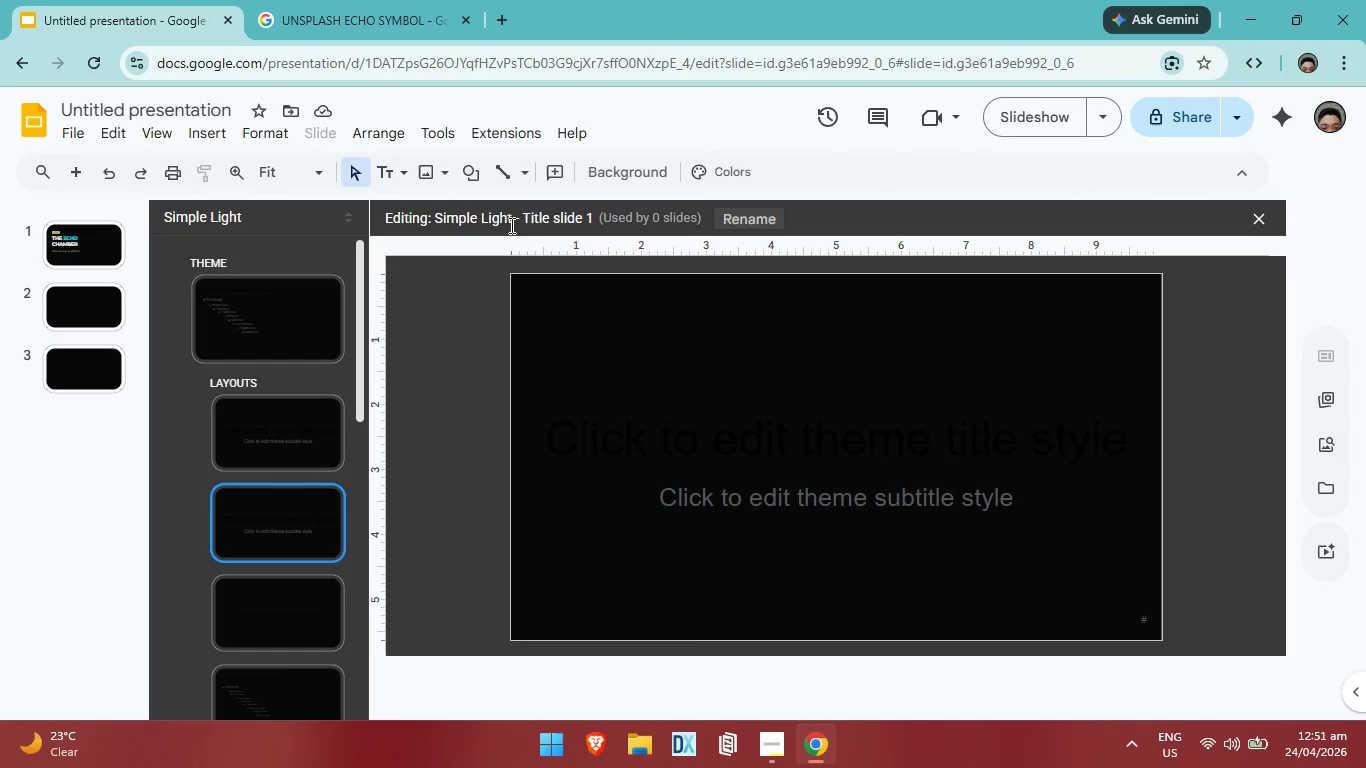 
left_click([533, 215])
 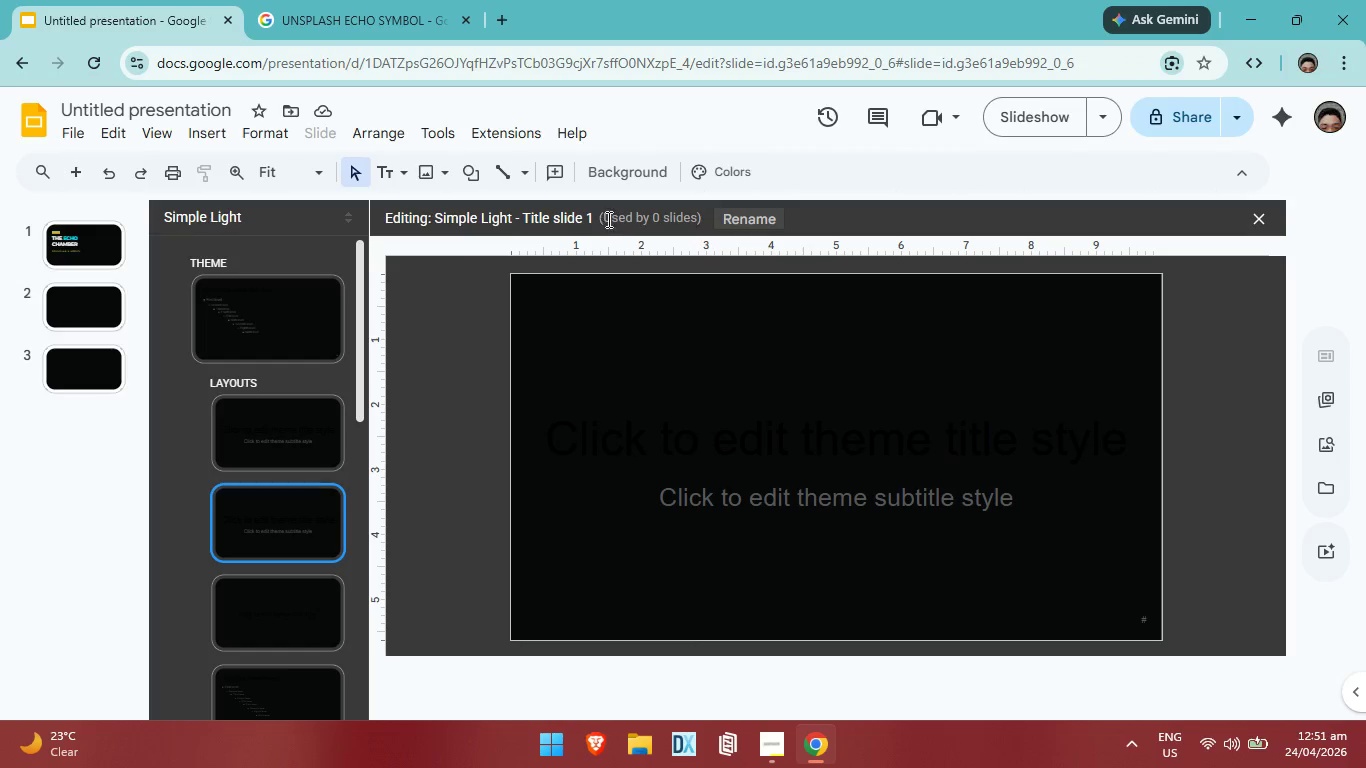 
left_click_drag(start_coordinate=[607, 219], to_coordinate=[622, 225])
 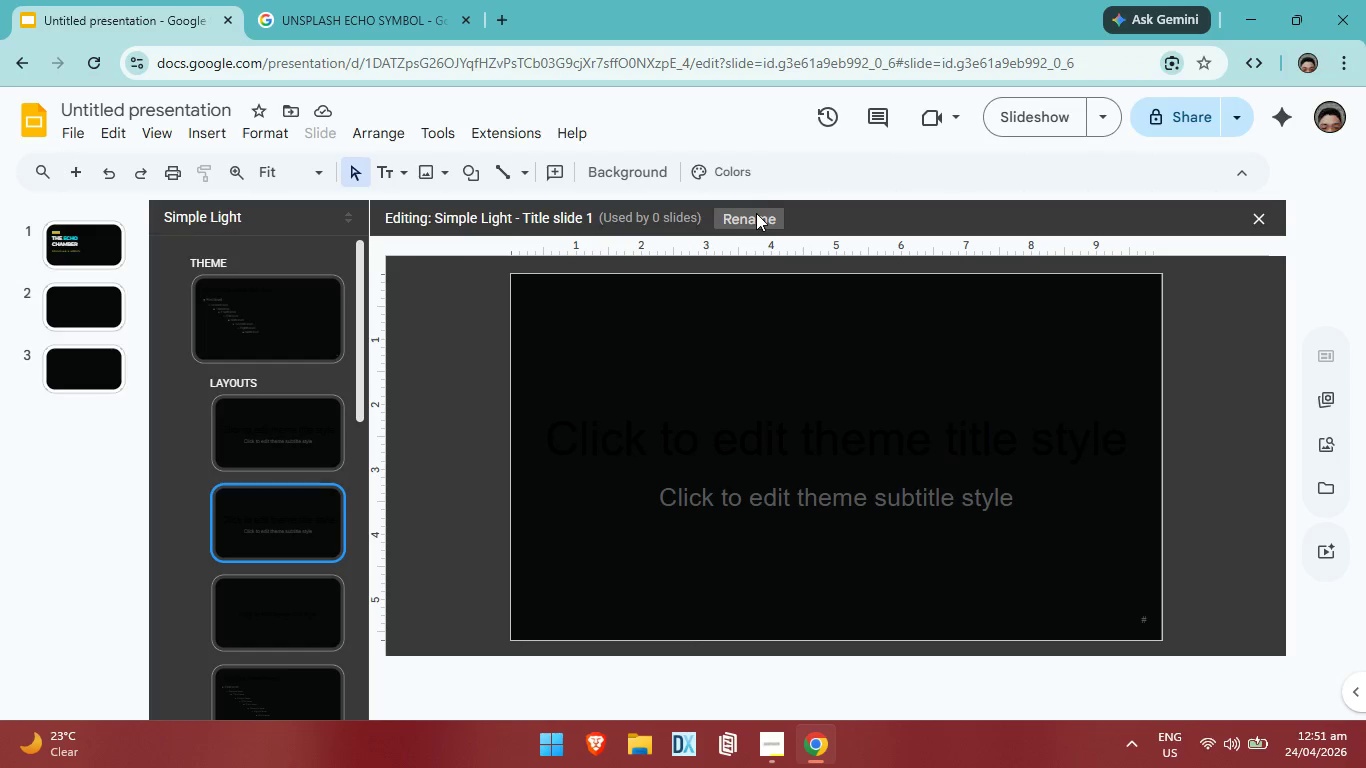 
left_click([756, 213])
 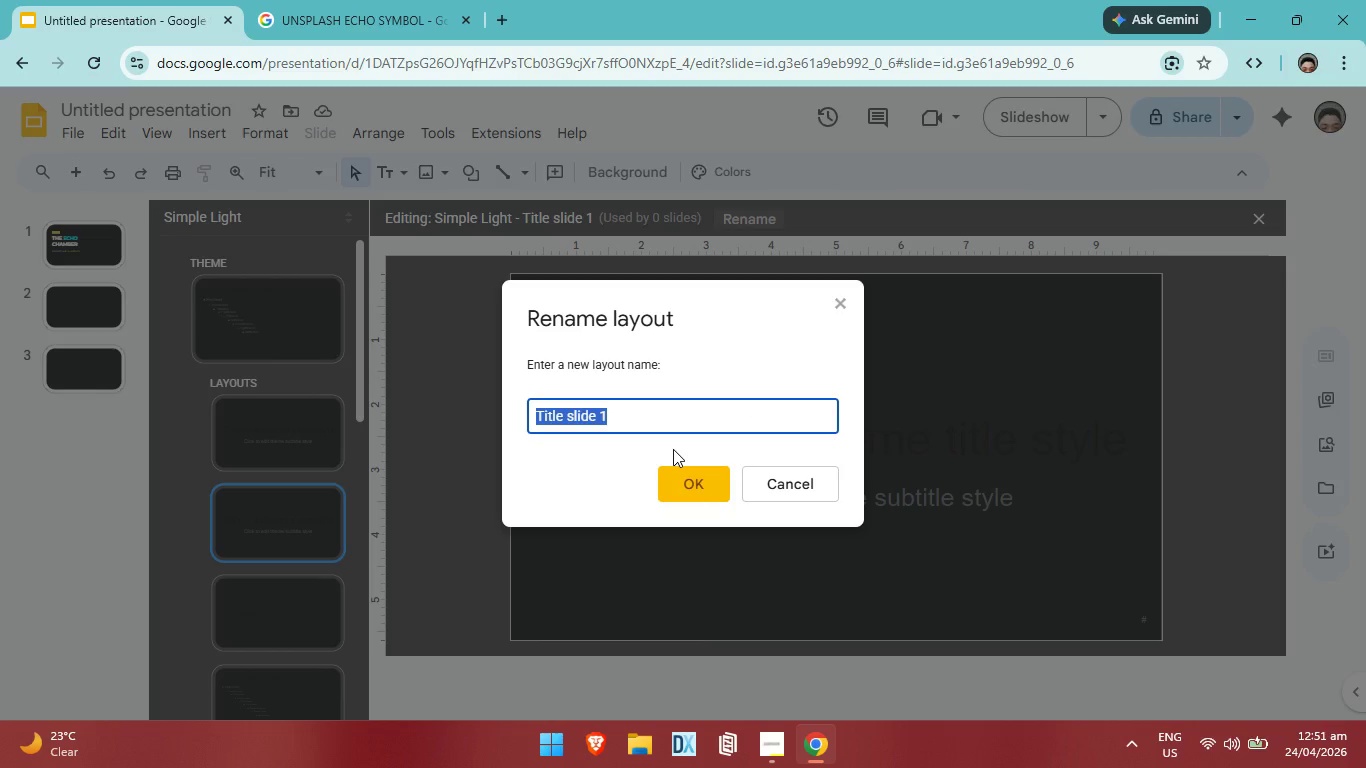 
key(Backspace)
type(slide 2)
 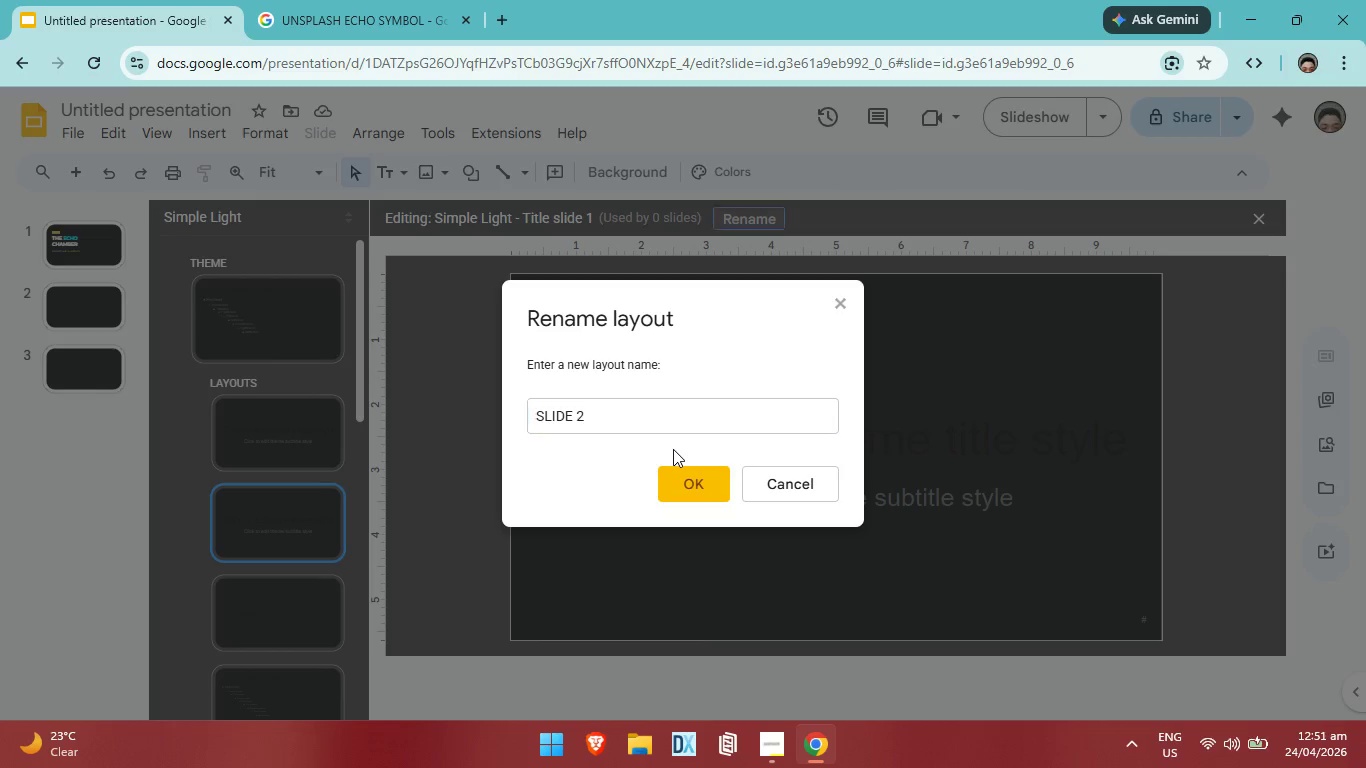 
key(Enter)
 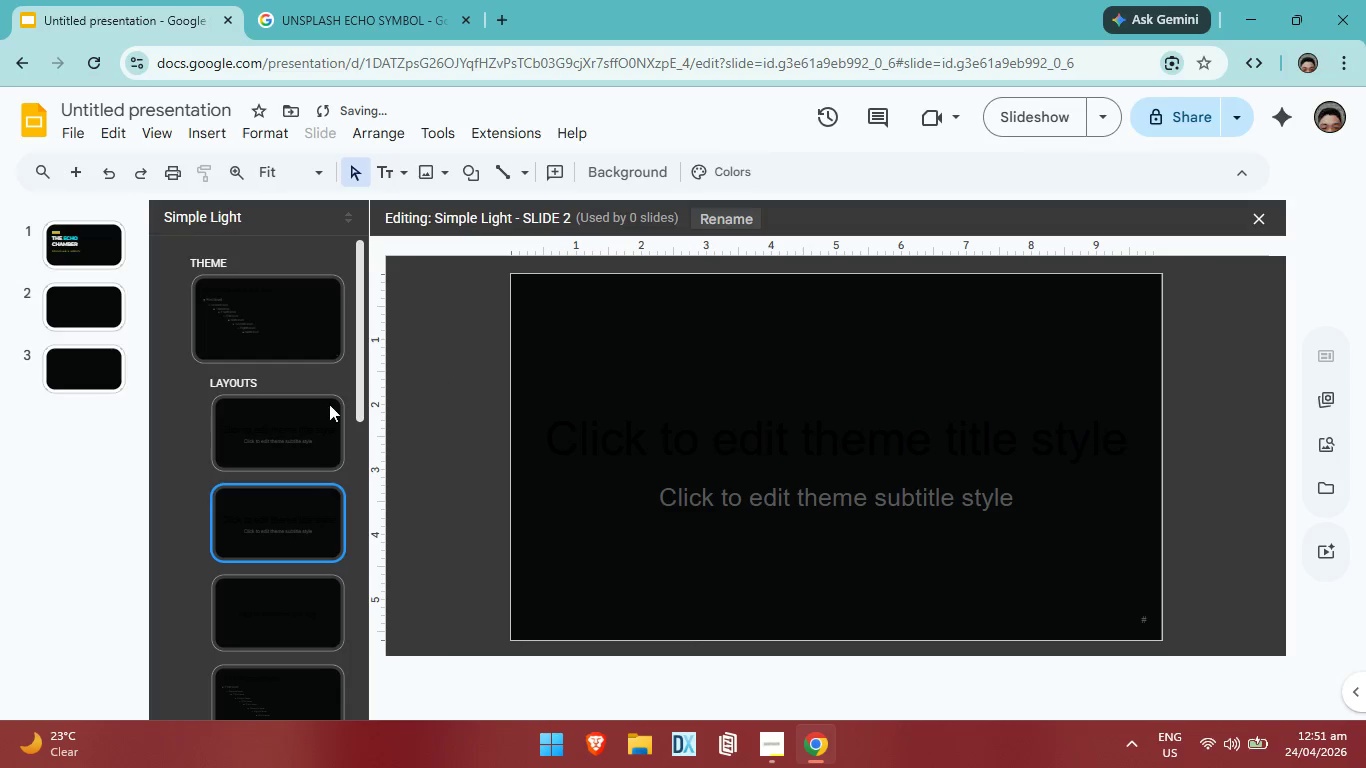 
left_click([284, 428])
 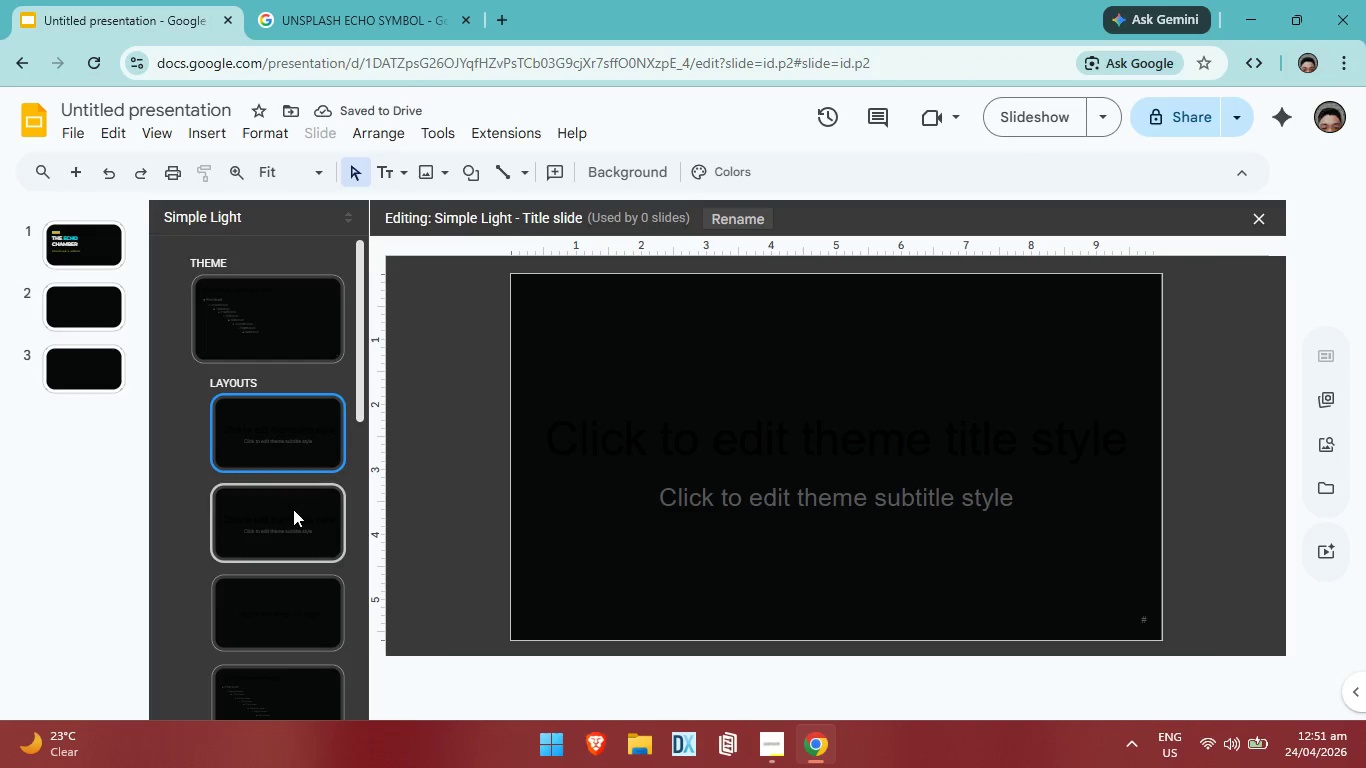 
left_click_drag(start_coordinate=[293, 509], to_coordinate=[293, 500])
 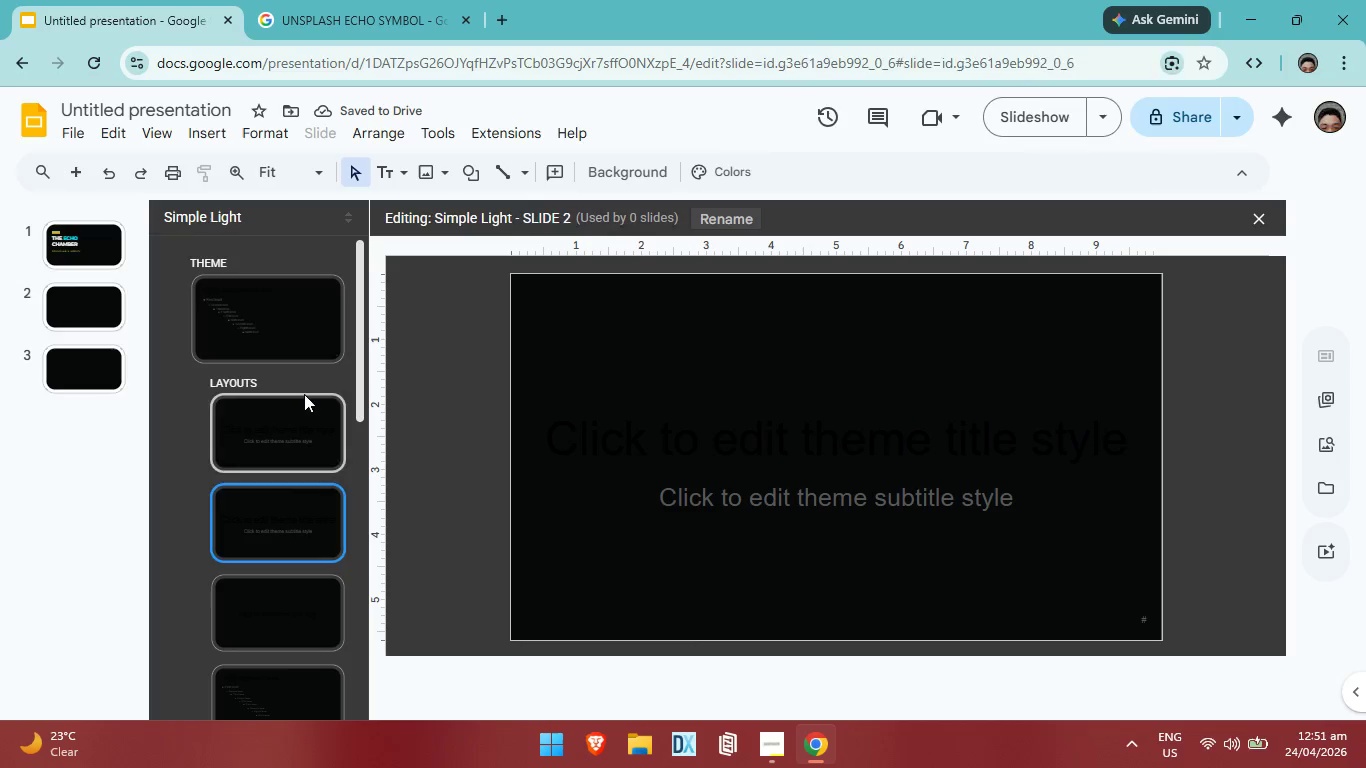 
double_click([304, 394])
 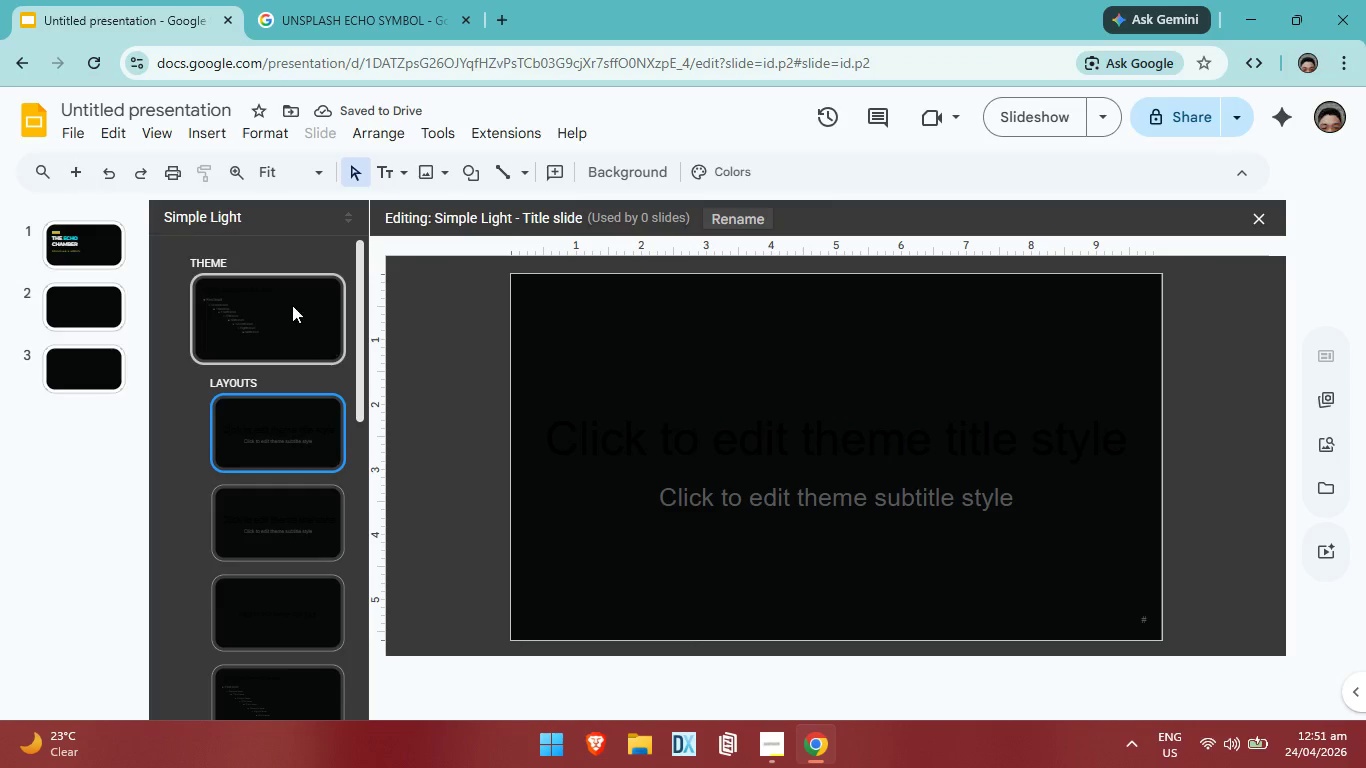 
triple_click([292, 305])
 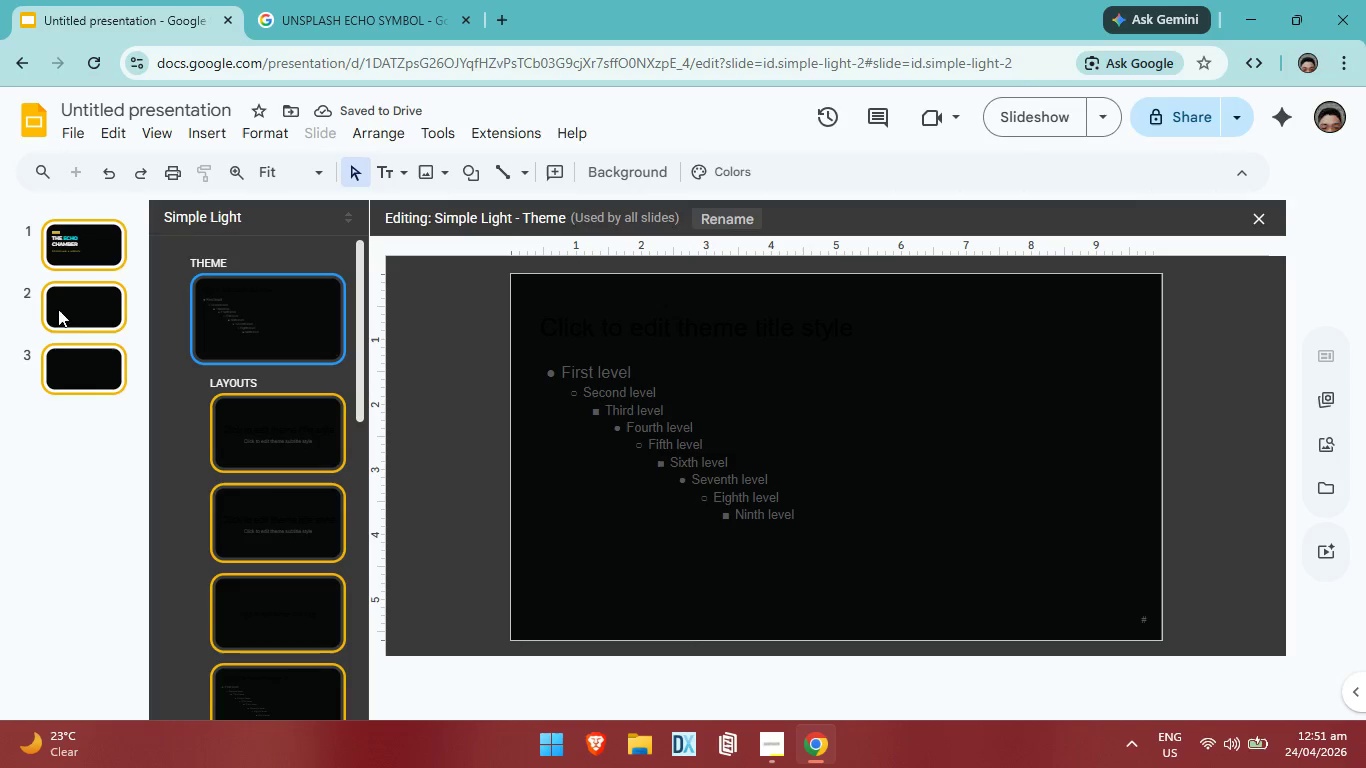 
left_click([111, 312])
 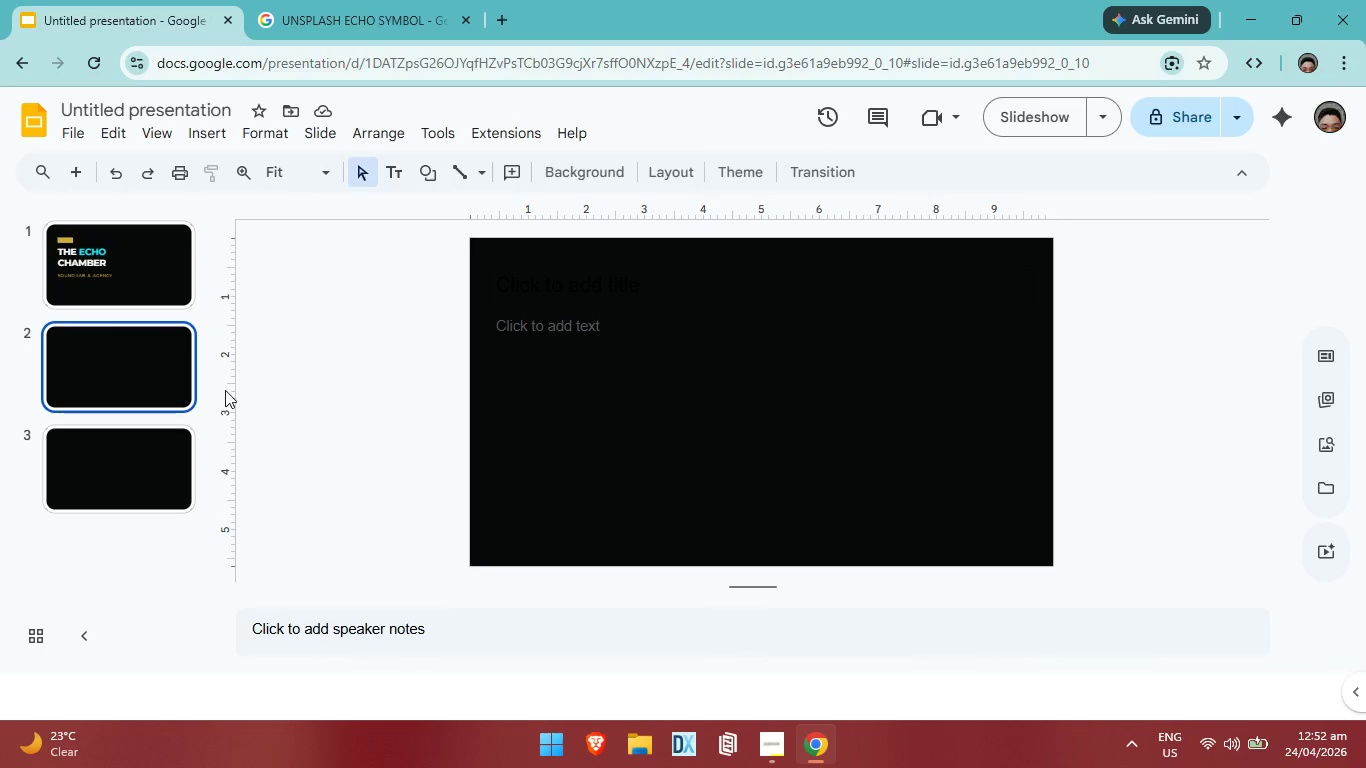 
key(Backspace)
 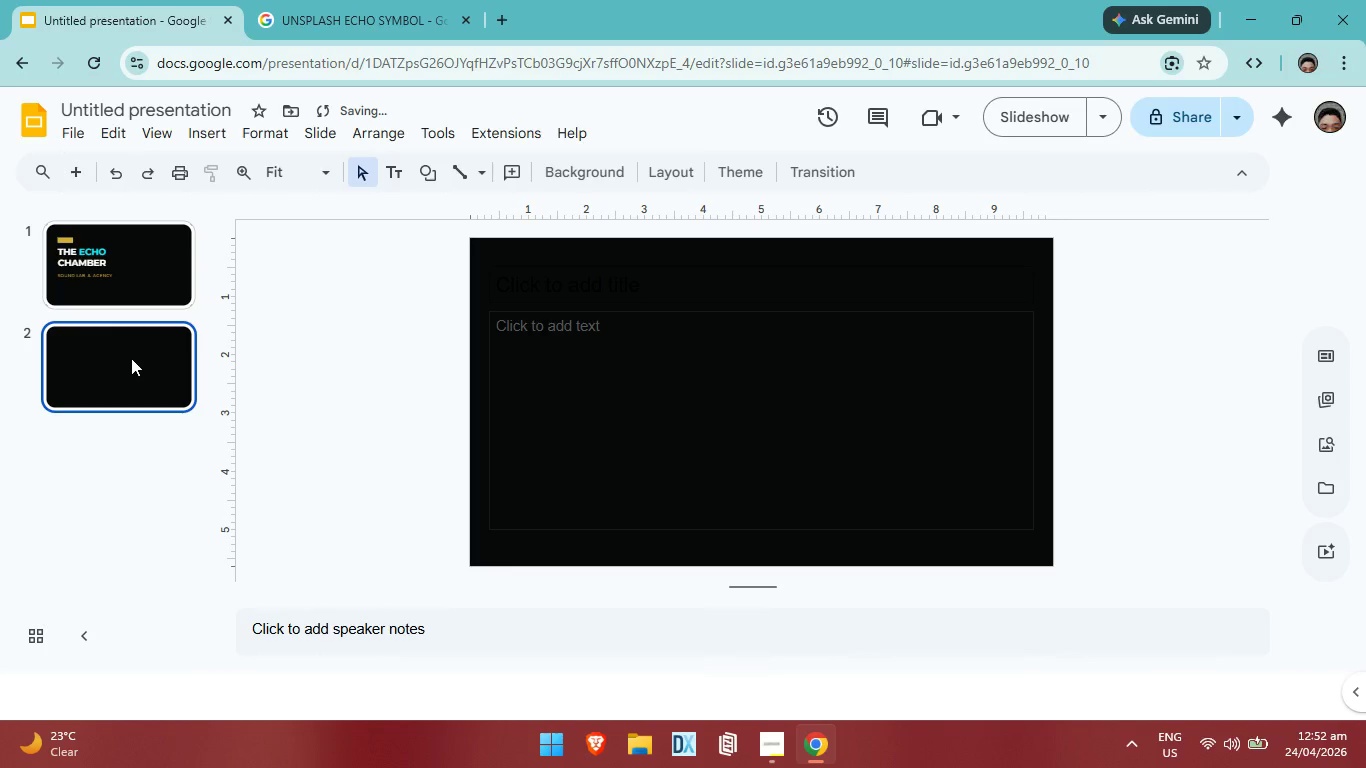 
key(Backspace)
 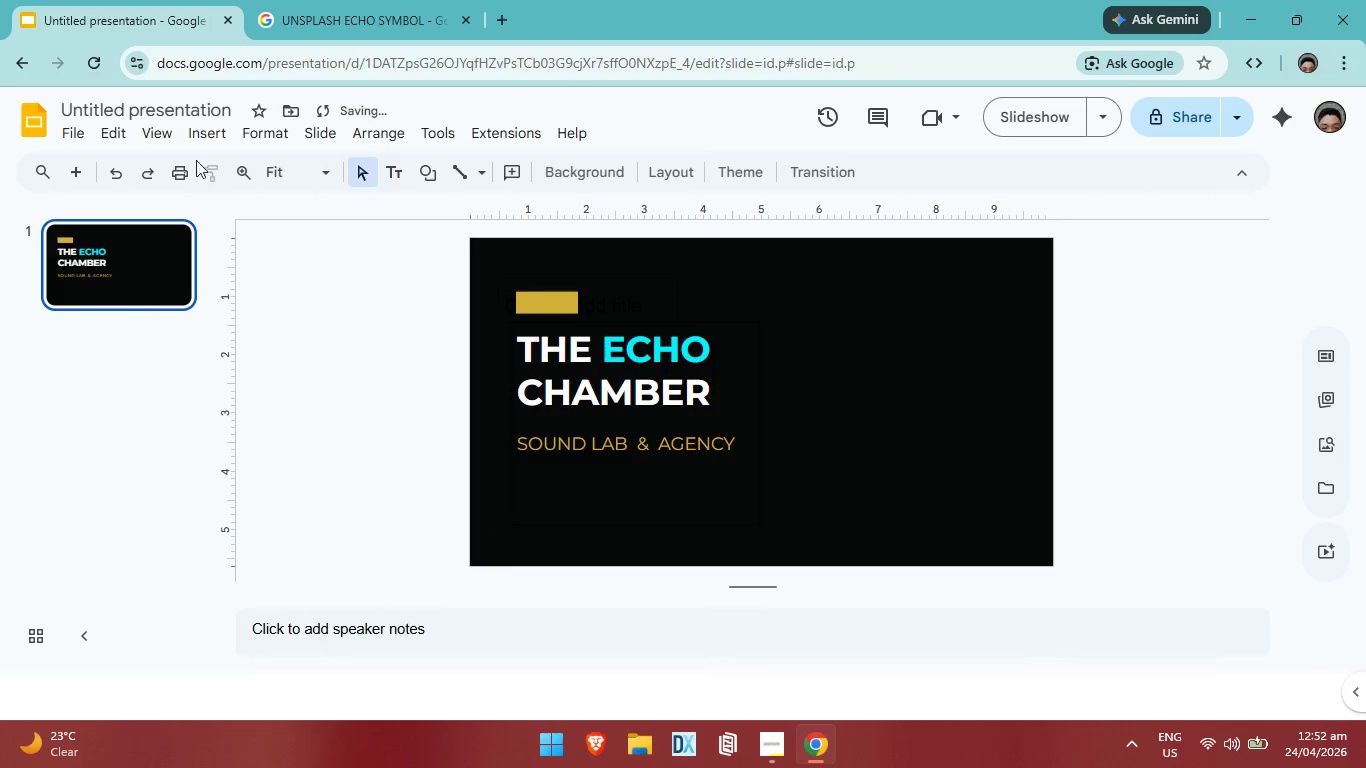 
left_click([156, 142])
 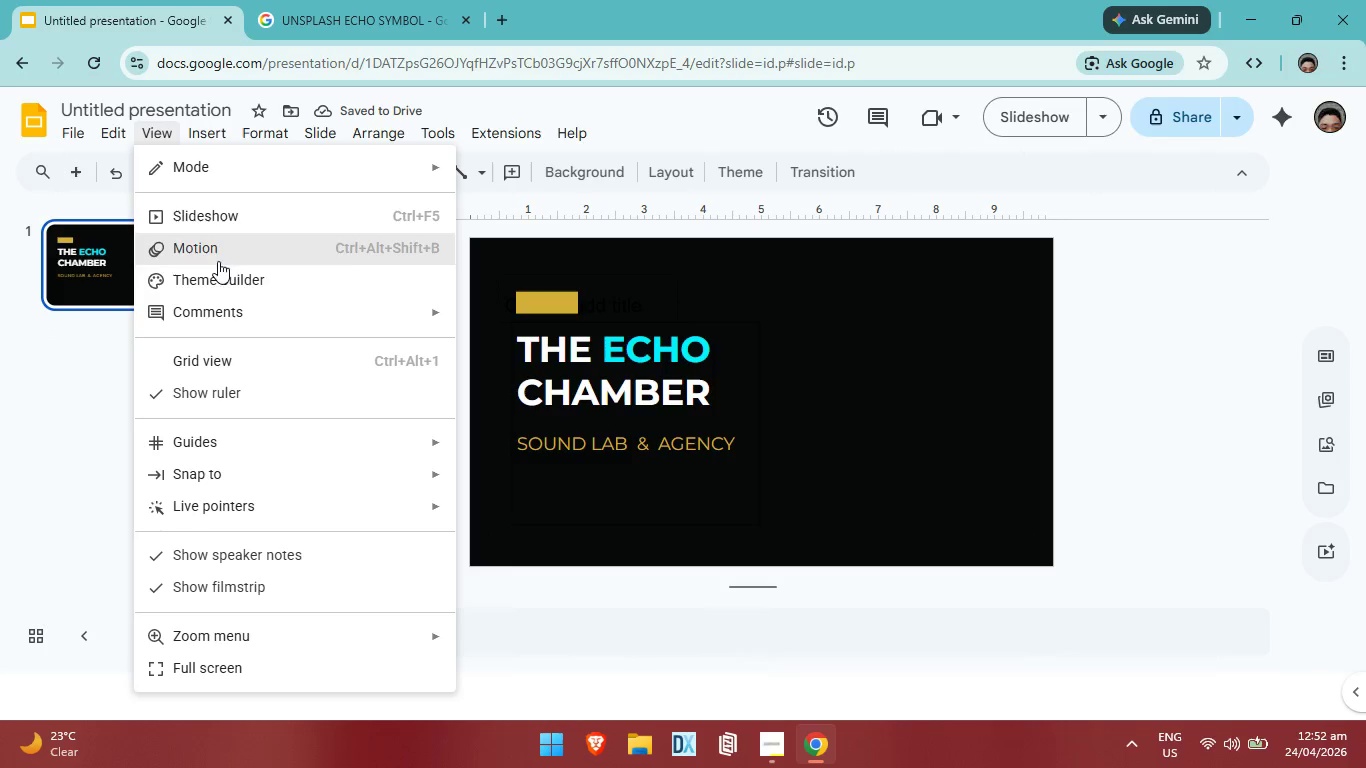 
left_click([229, 275])
 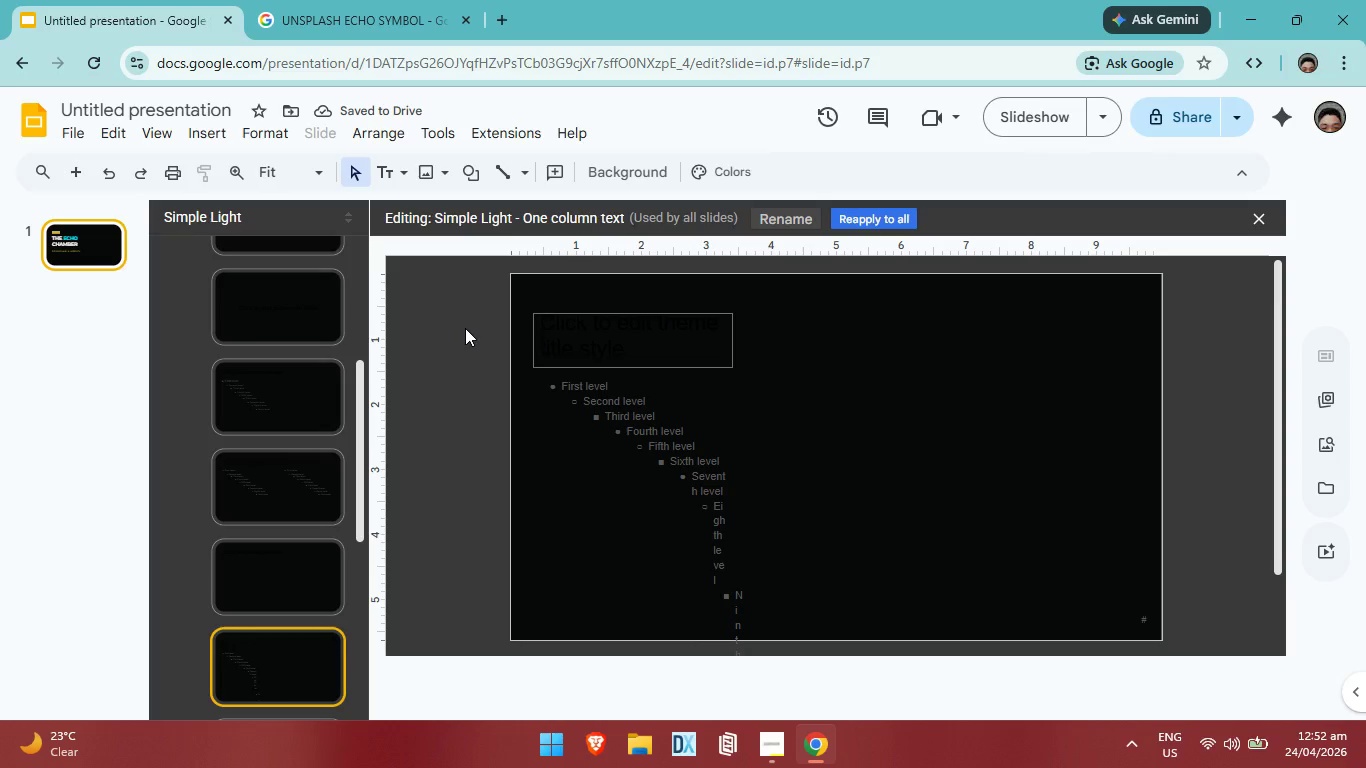 
scroll: coordinate [272, 388], scroll_direction: up, amount: 7.0
 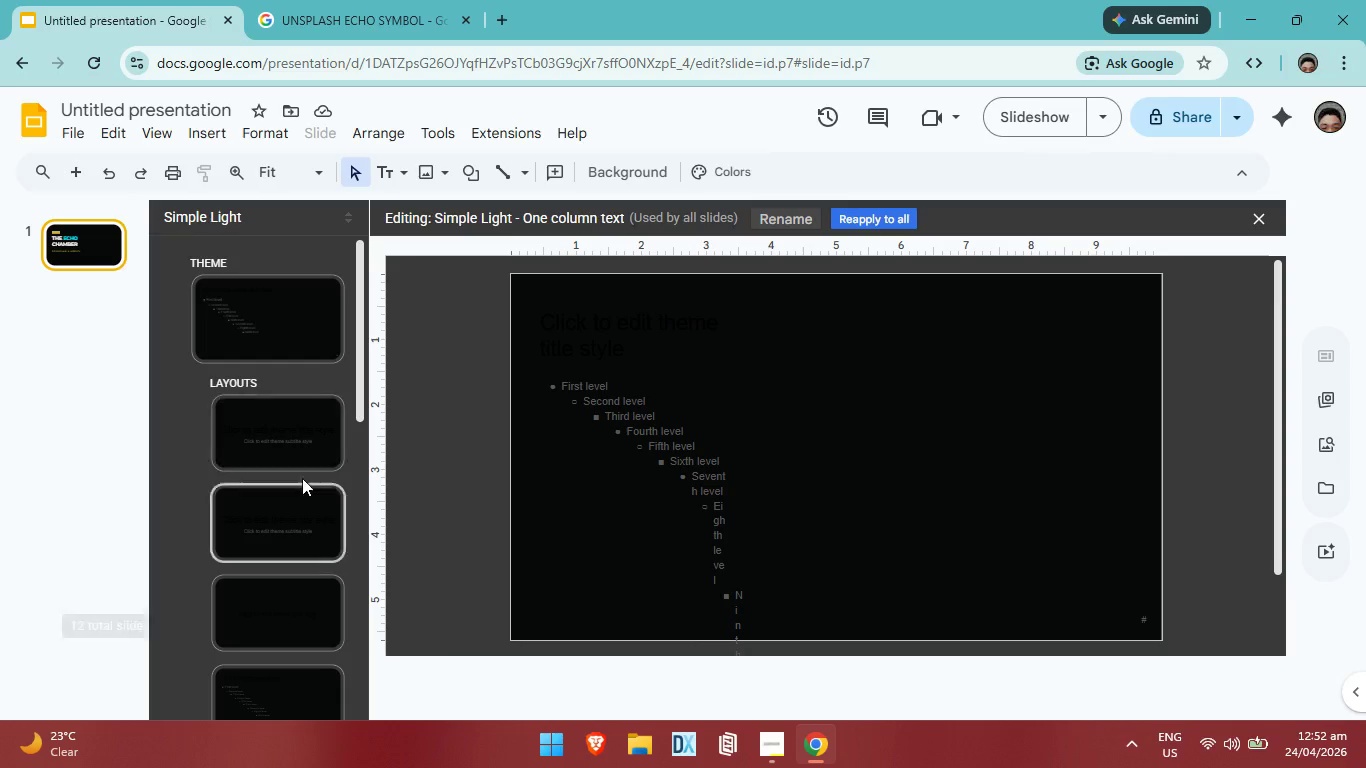 
scroll: coordinate [319, 383], scroll_direction: down, amount: 8.0
 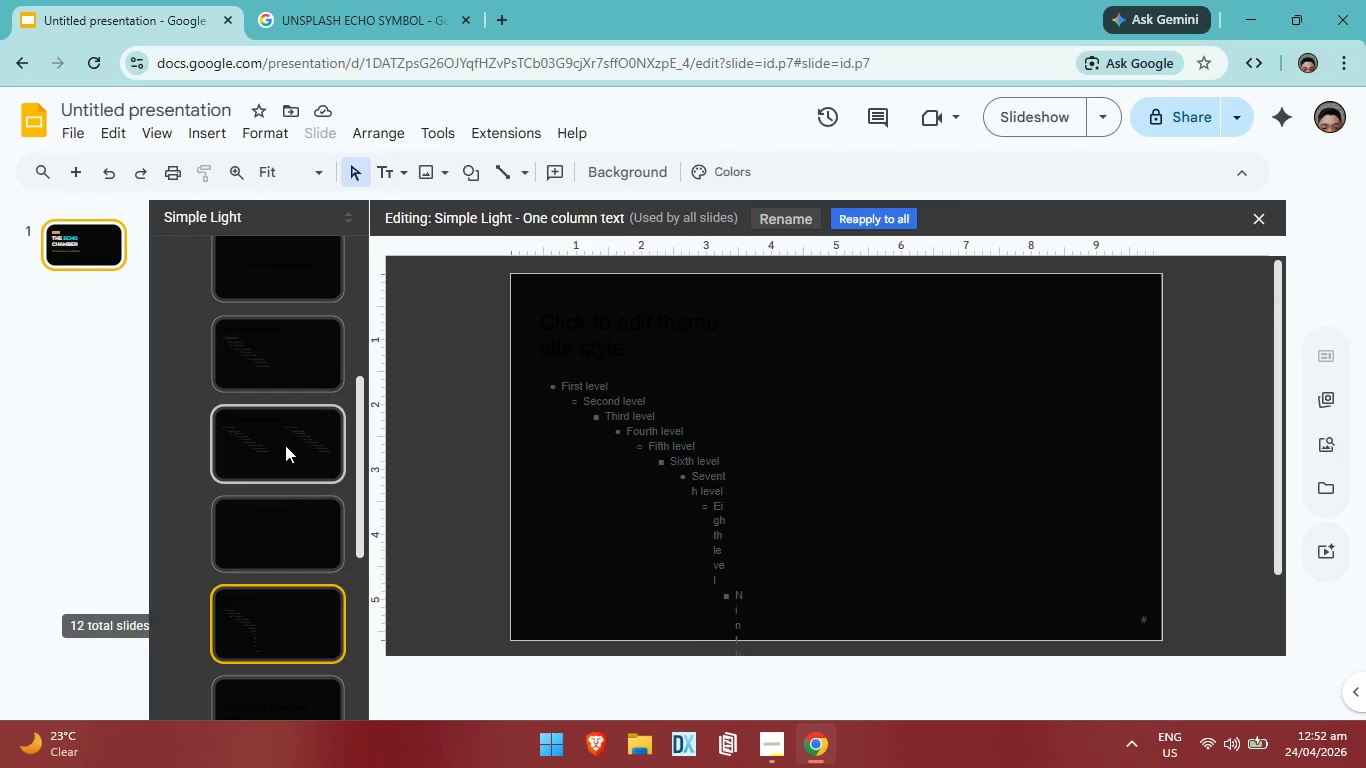 
scroll: coordinate [285, 445], scroll_direction: none, amount: 0.0
 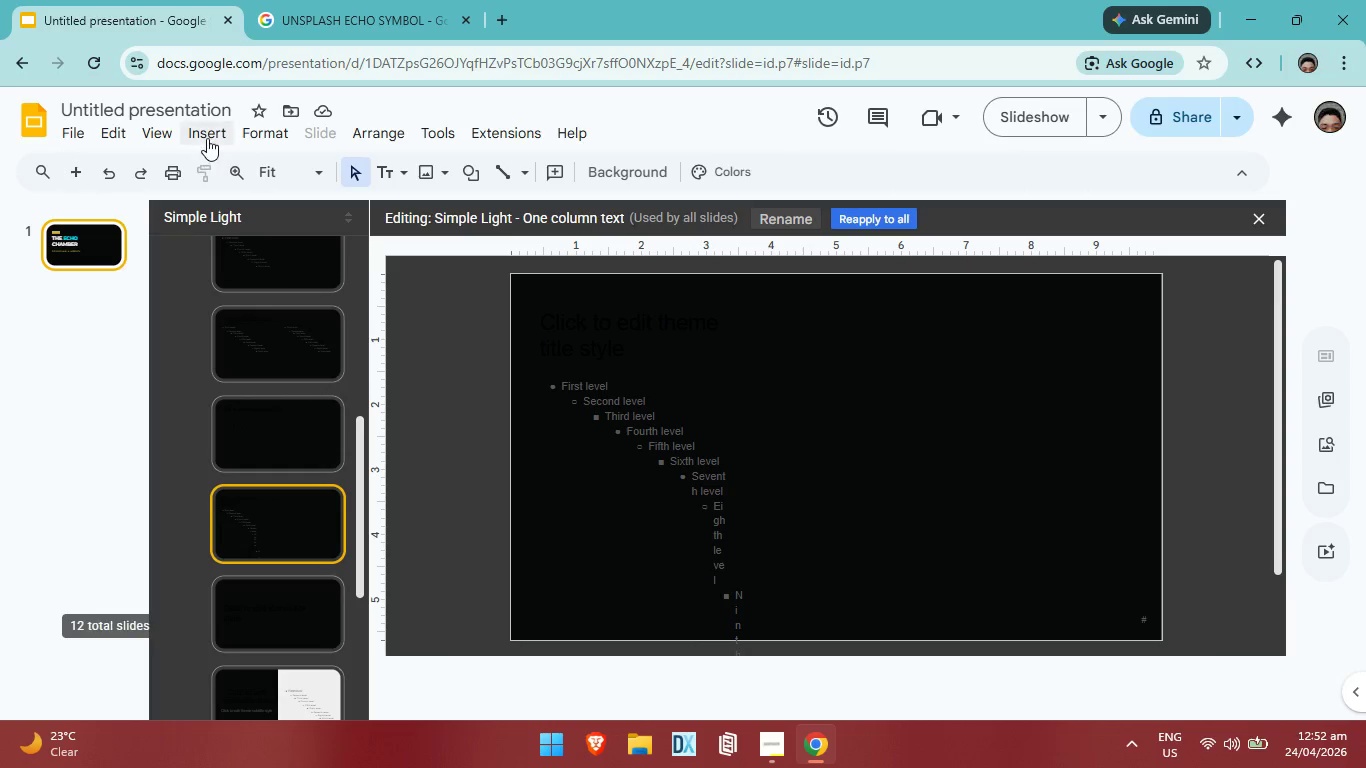 
left_click([207, 138])
 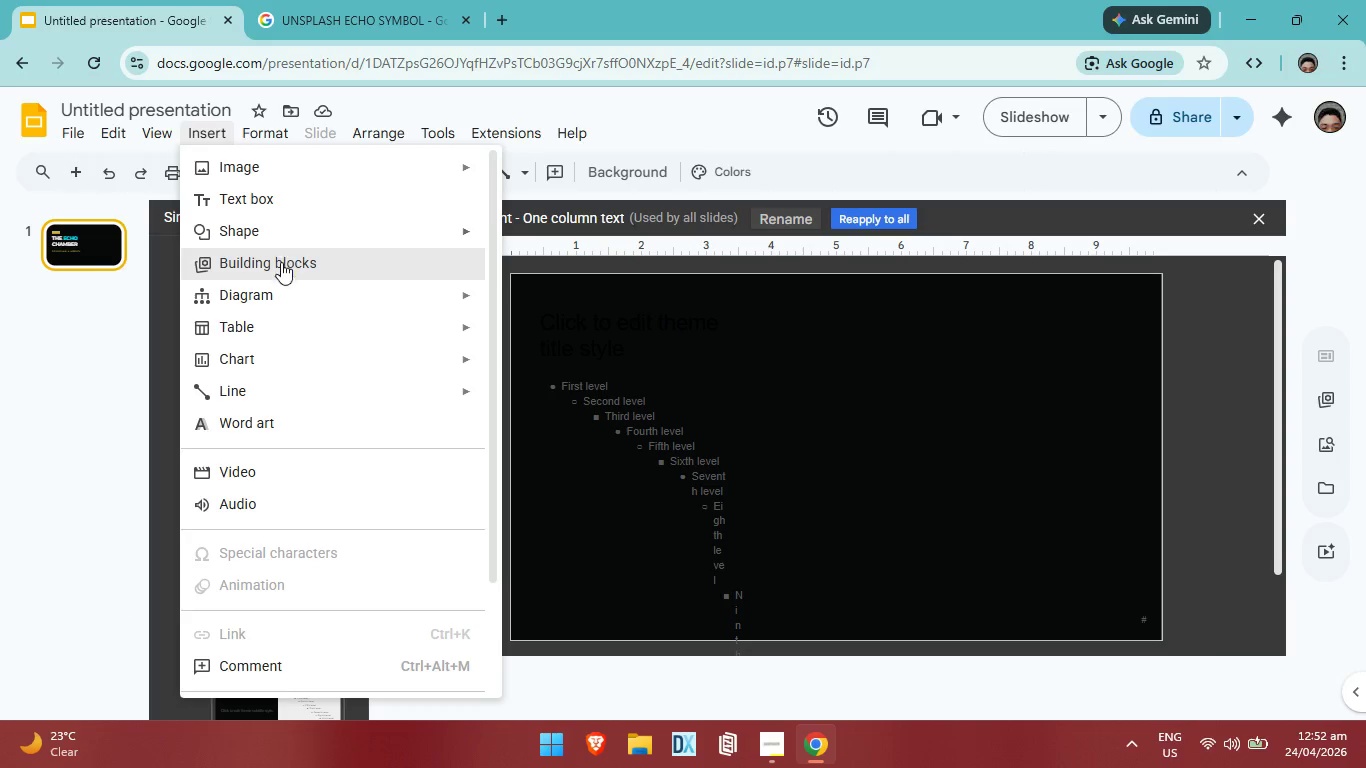 
scroll: coordinate [287, 483], scroll_direction: down, amount: 10.0
 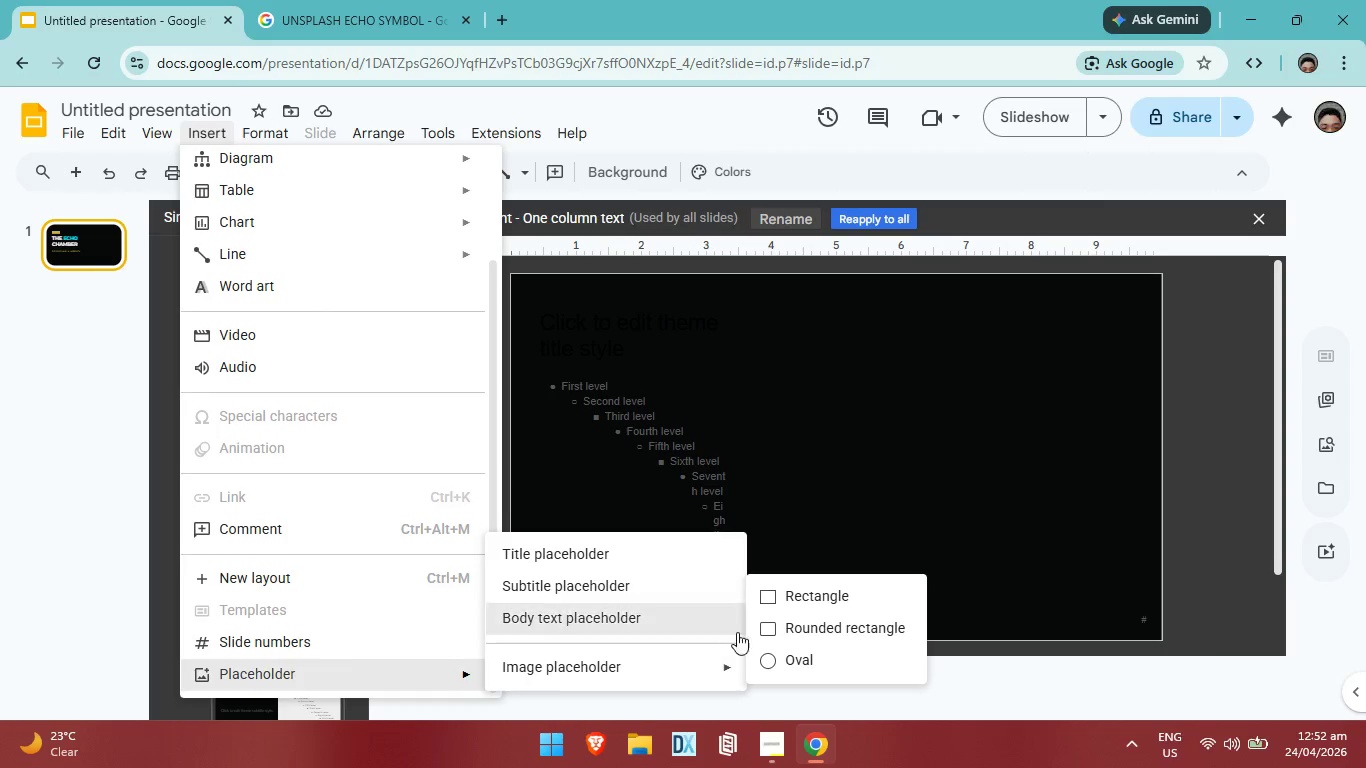 
left_click([809, 587])
 